 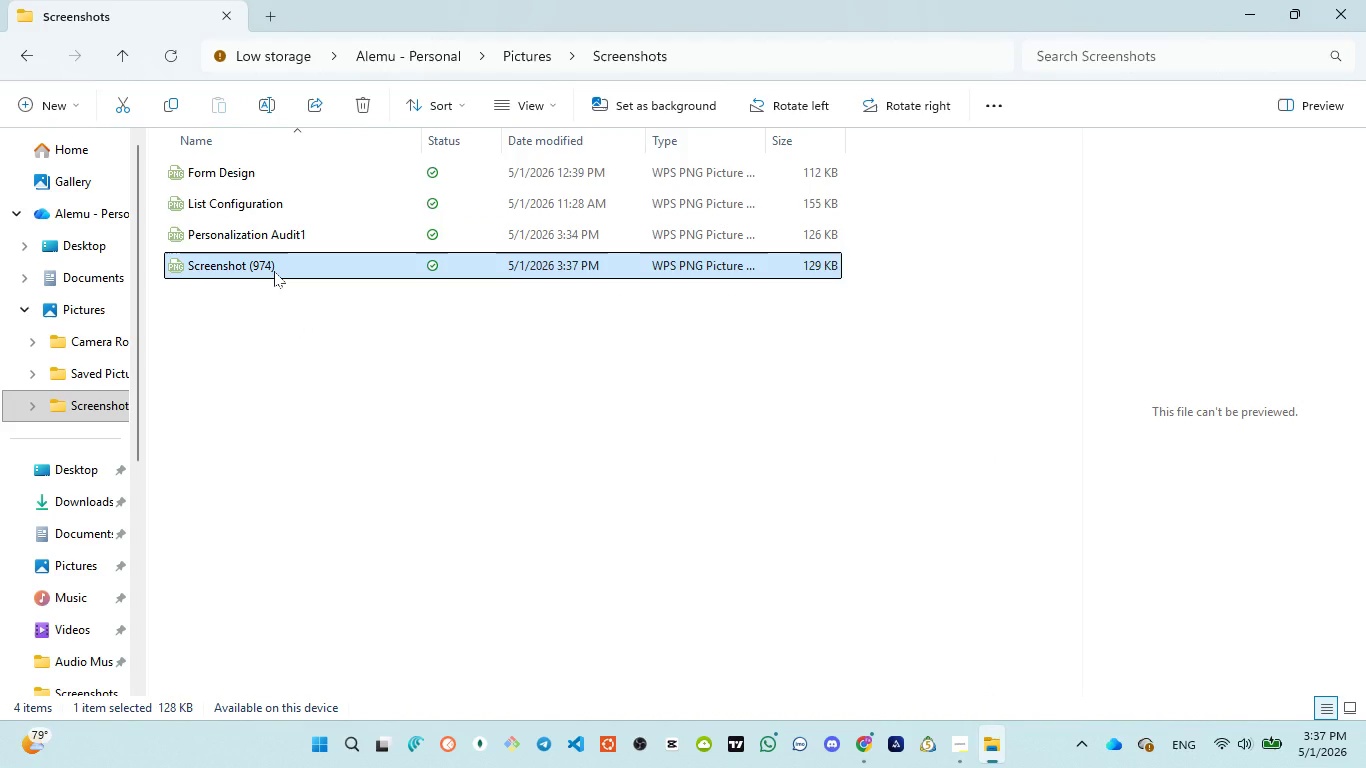 
left_click([274, 271])
 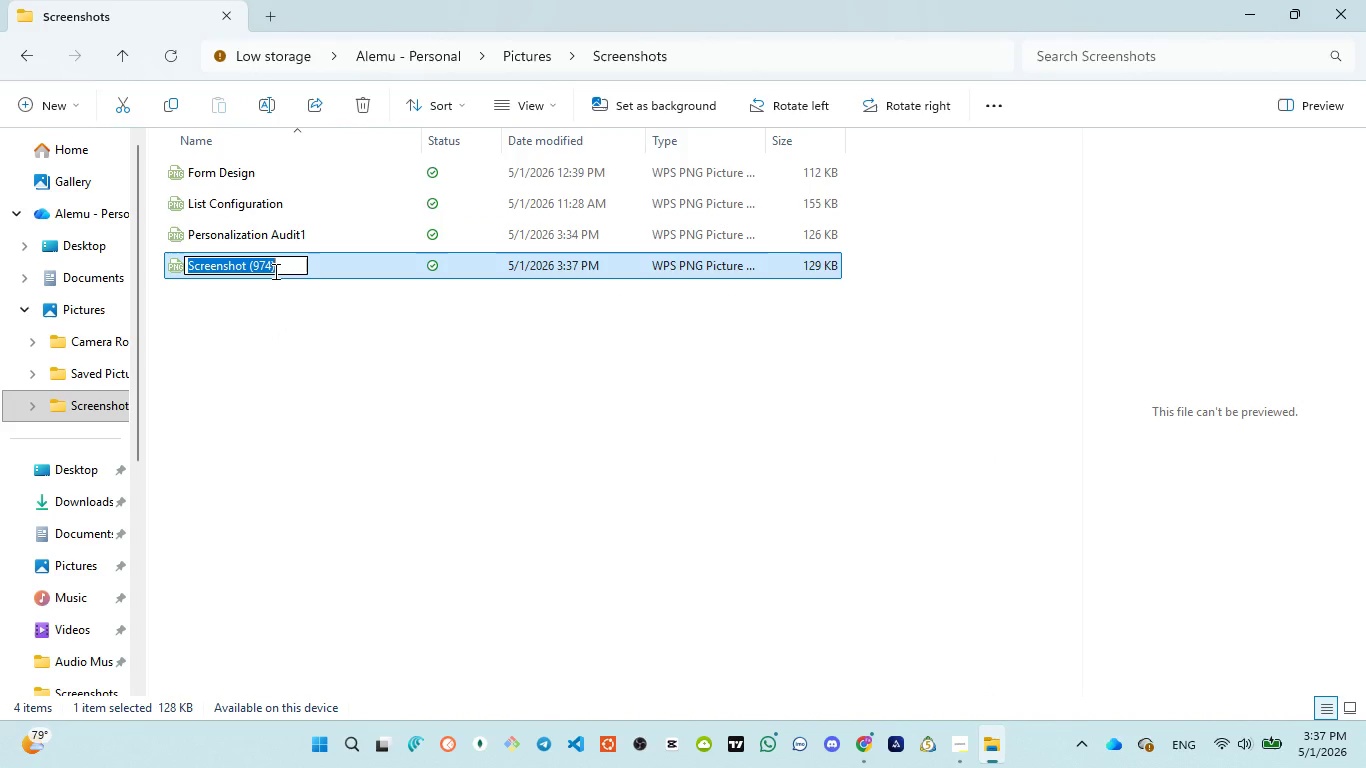 
key(Control+V)
 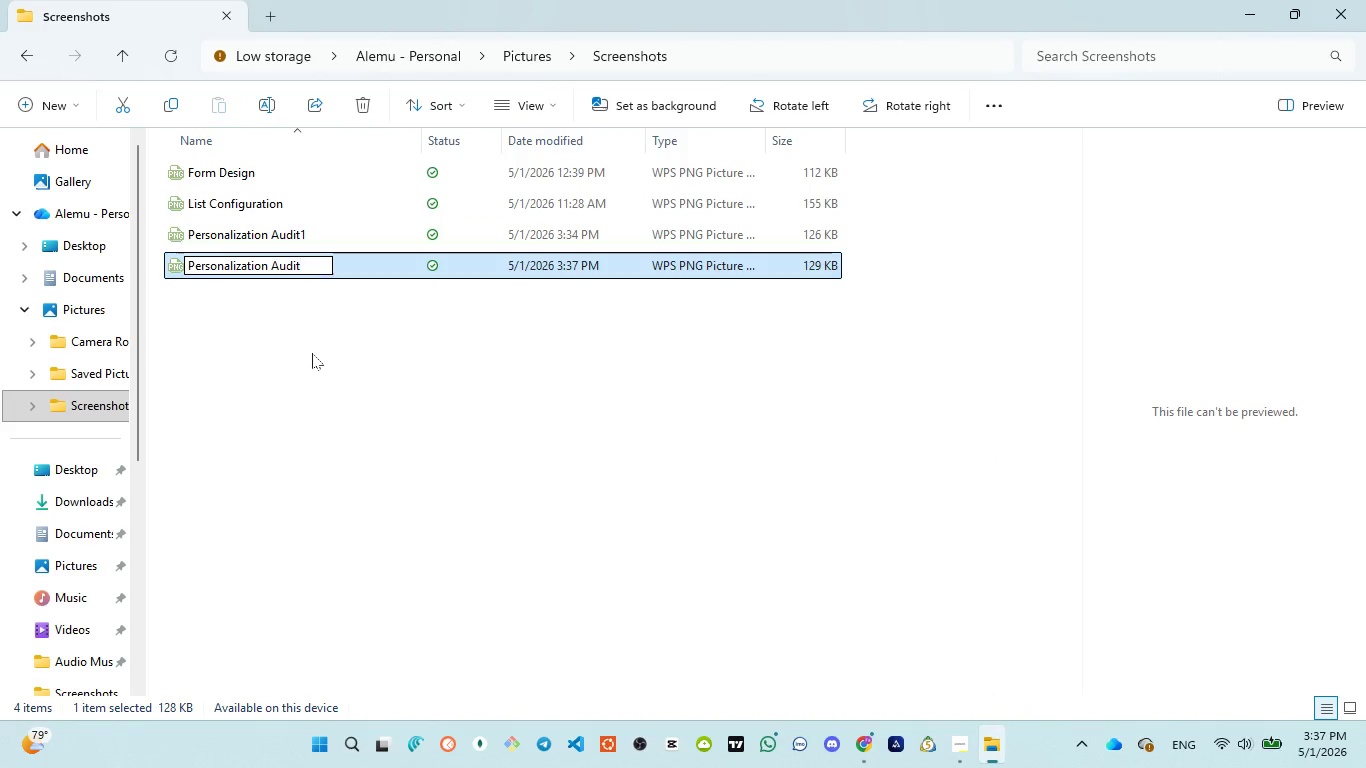 
double_click([312, 353])
 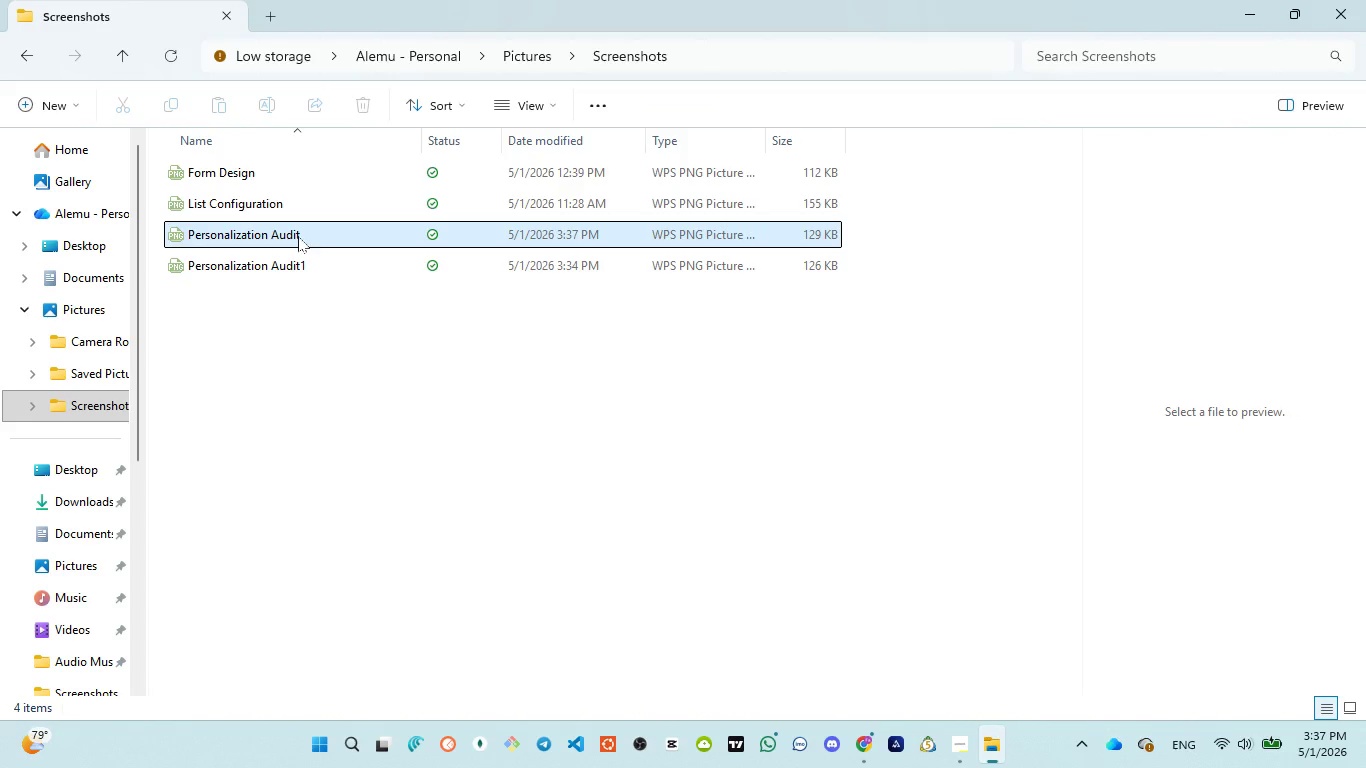 
left_click([307, 234])
 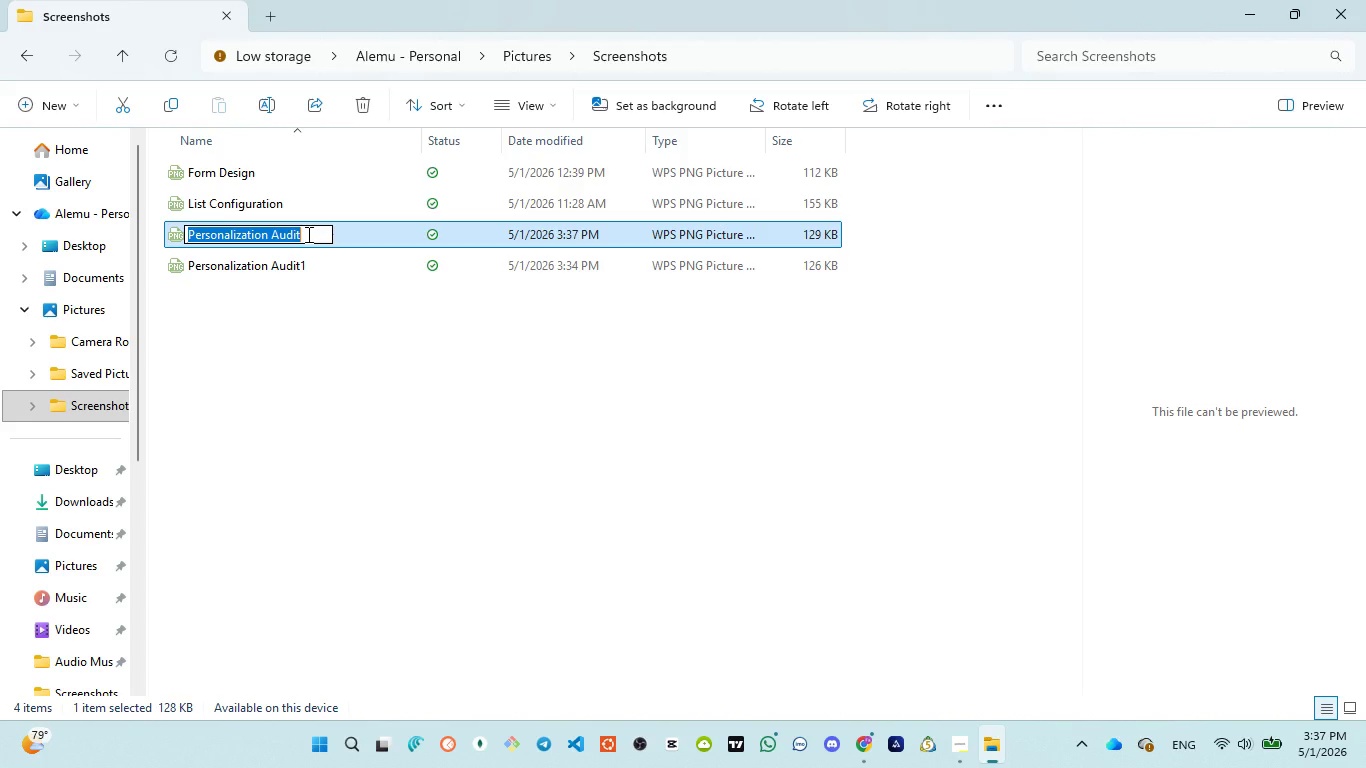 
left_click([307, 234])
 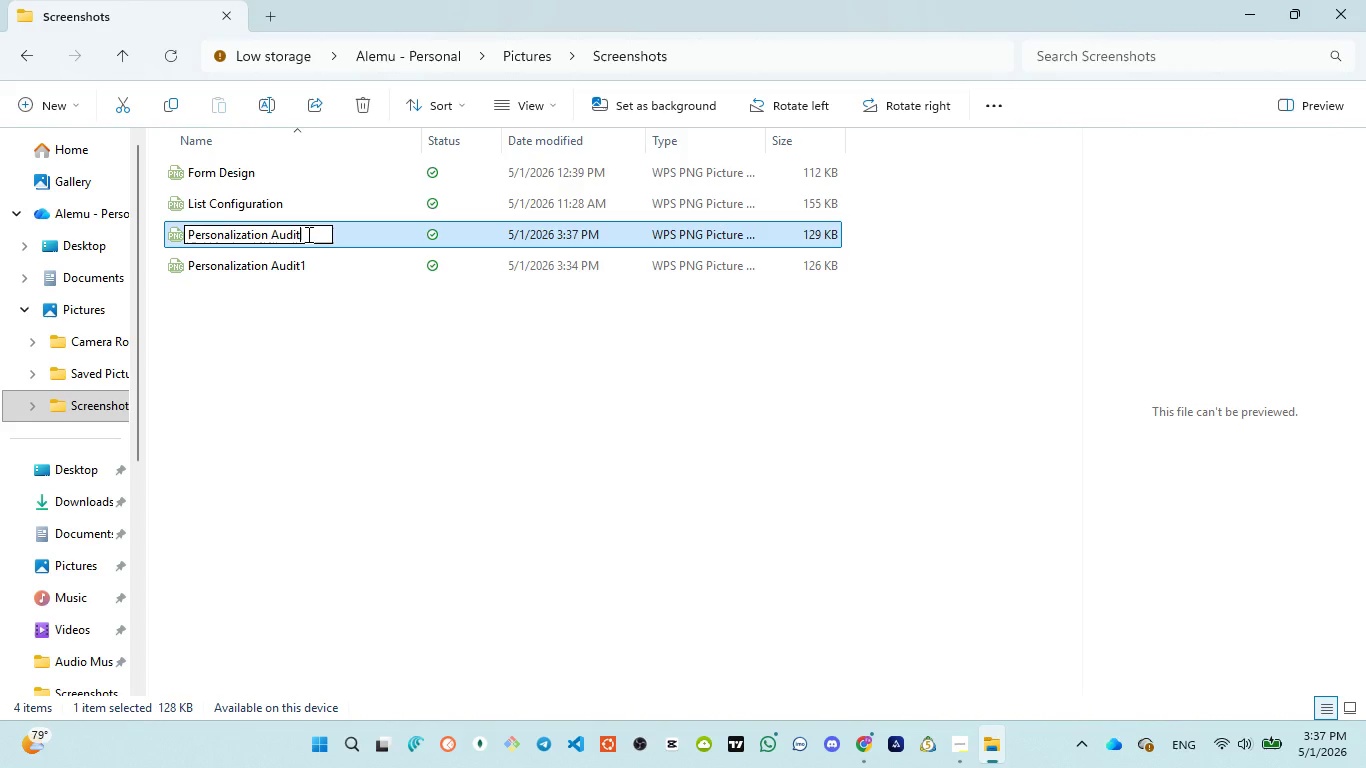 
key(2)
 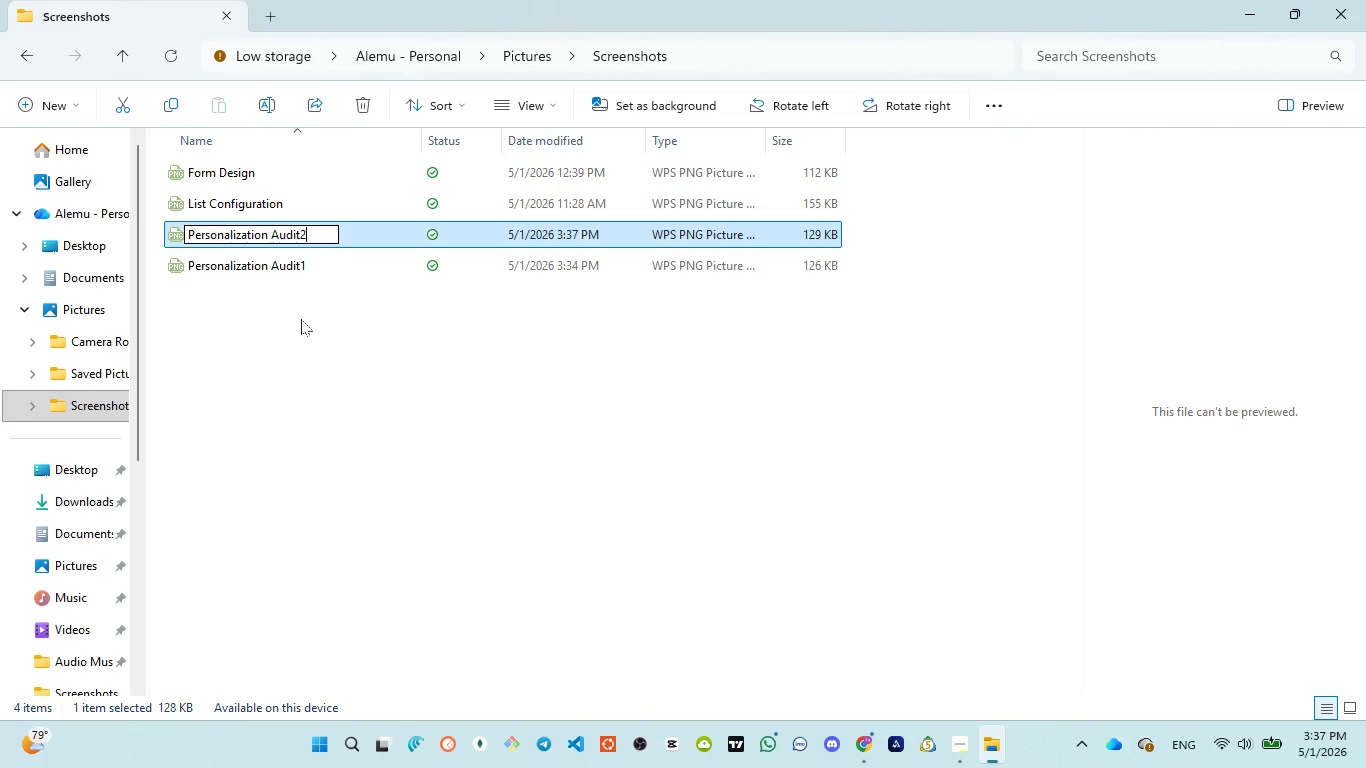 
left_click([301, 319])
 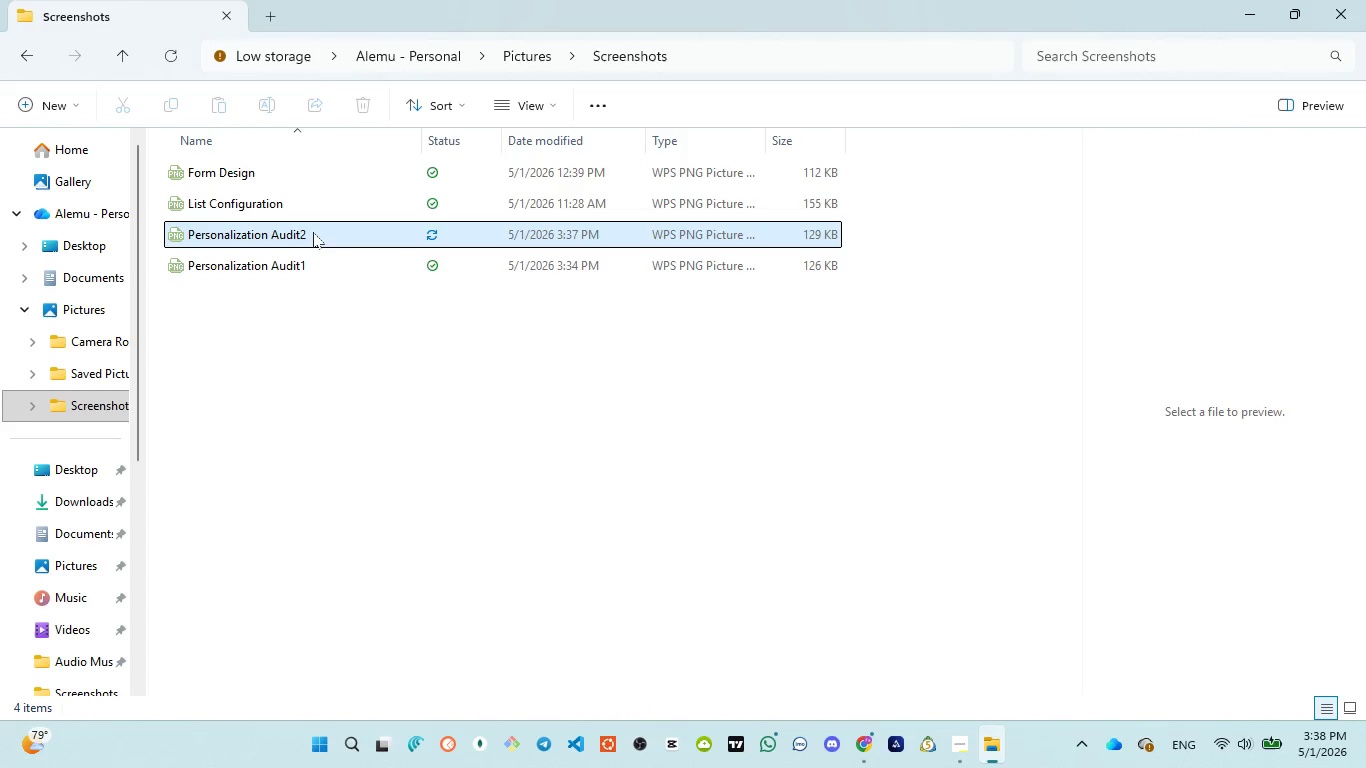 
double_click([316, 230])
 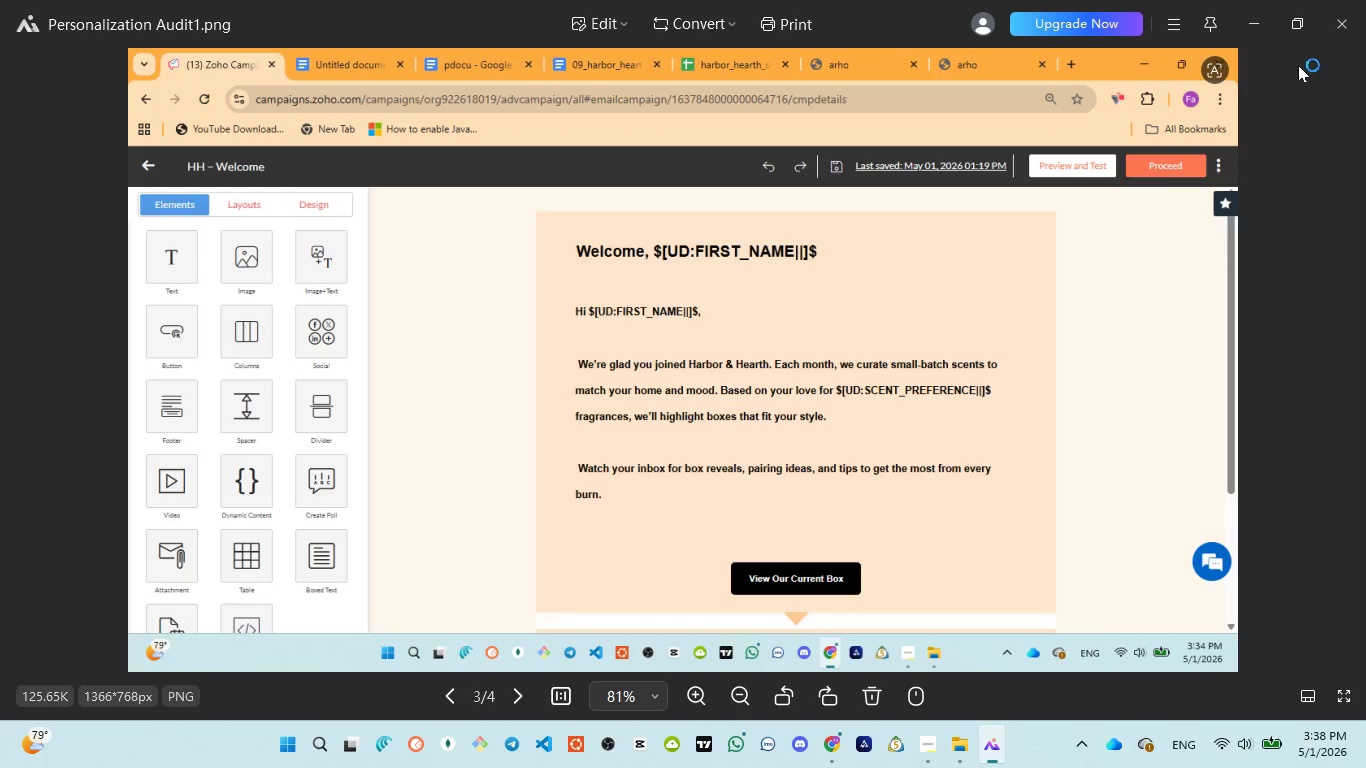 
left_click([1341, 32])
 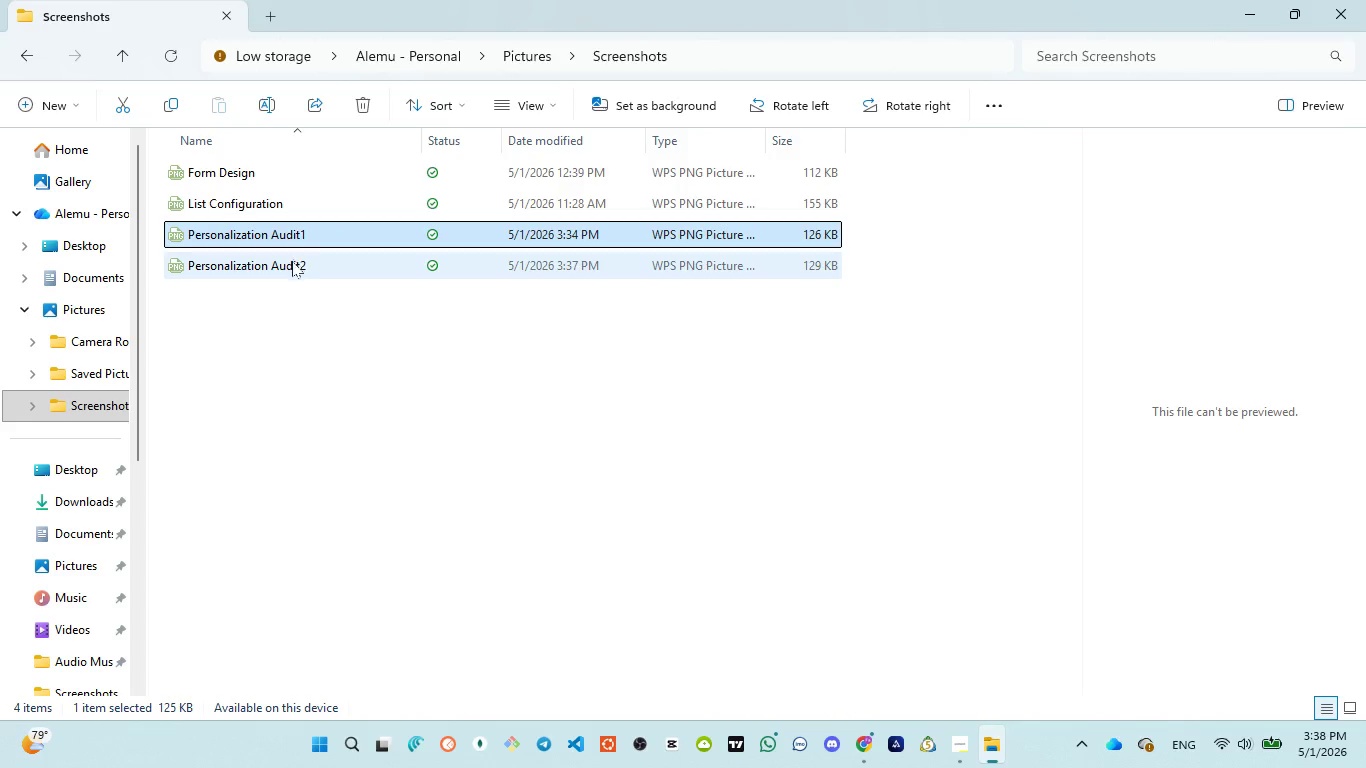 
double_click([291, 262])
 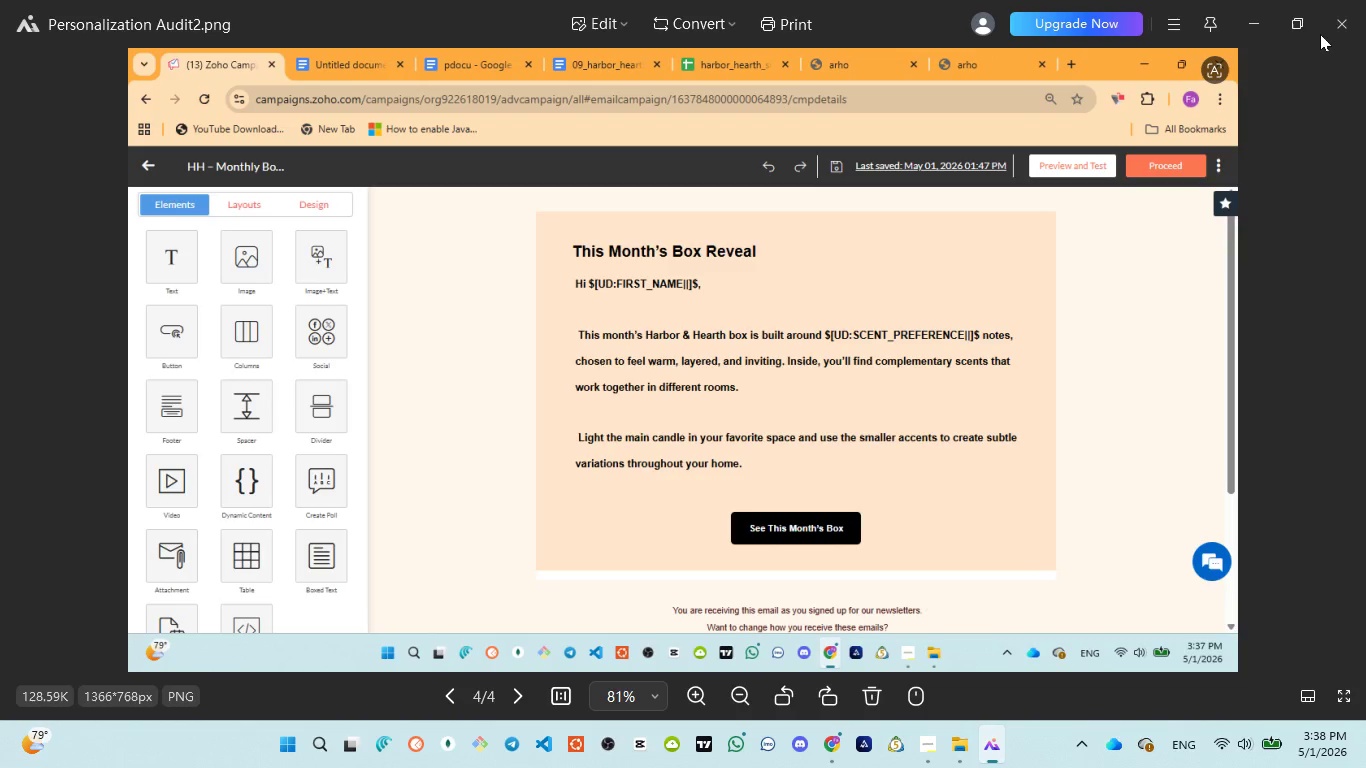 
wait(15.23)
 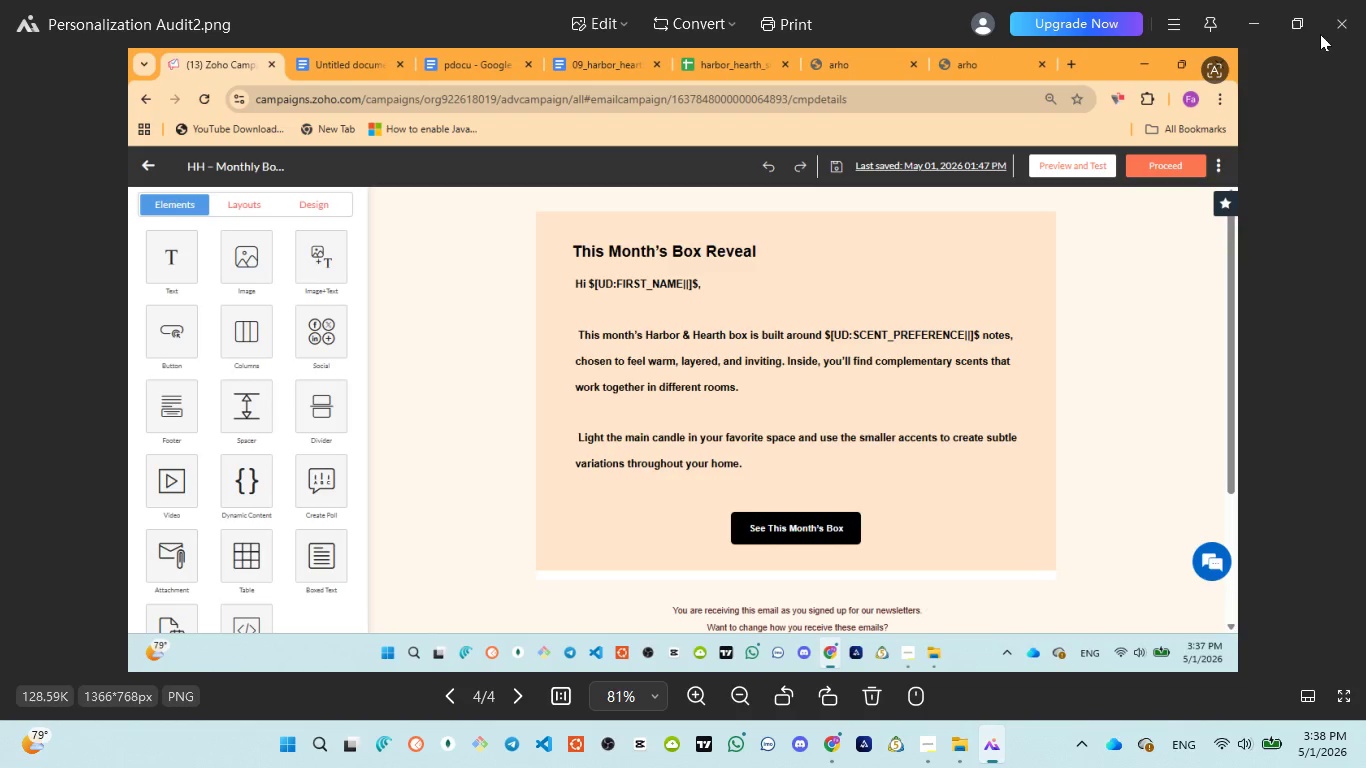 
left_click([1337, 23])
 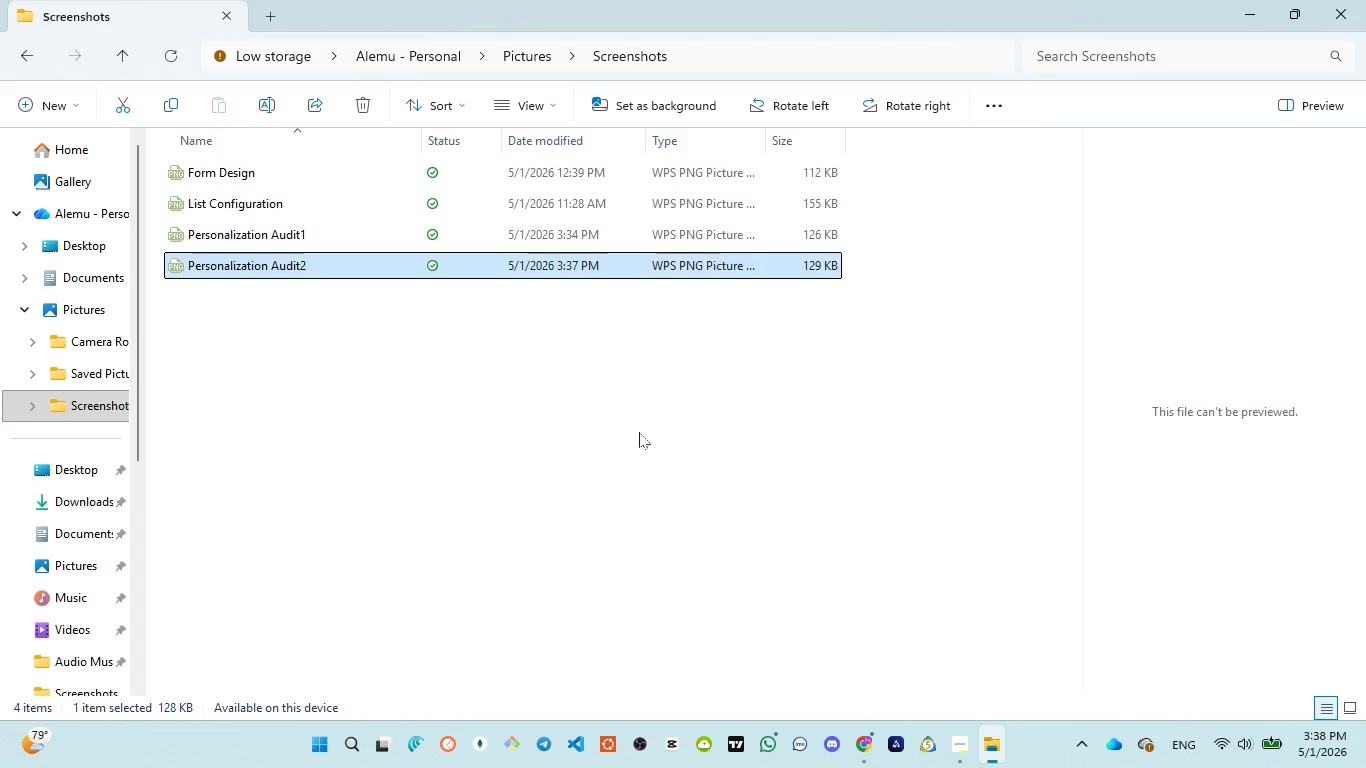 
wait(10.16)
 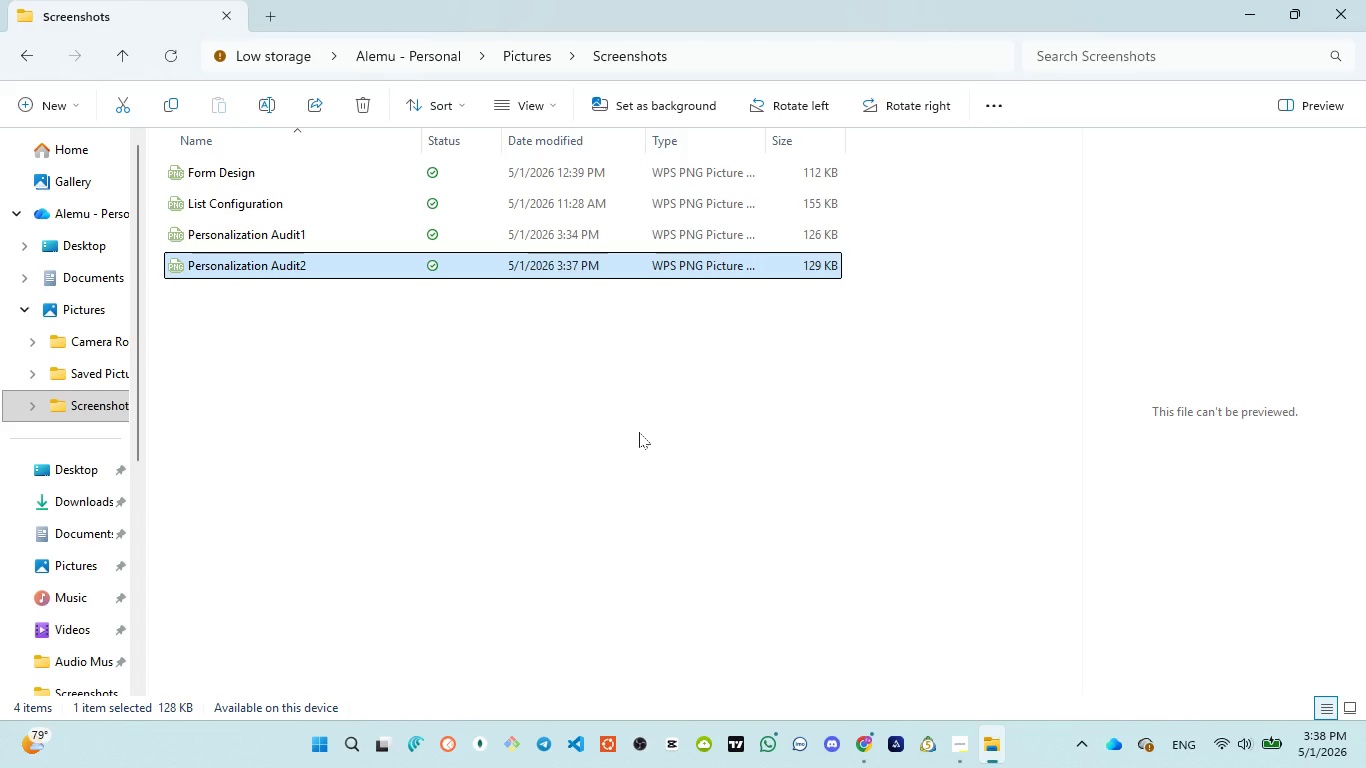 
left_click([858, 628])
 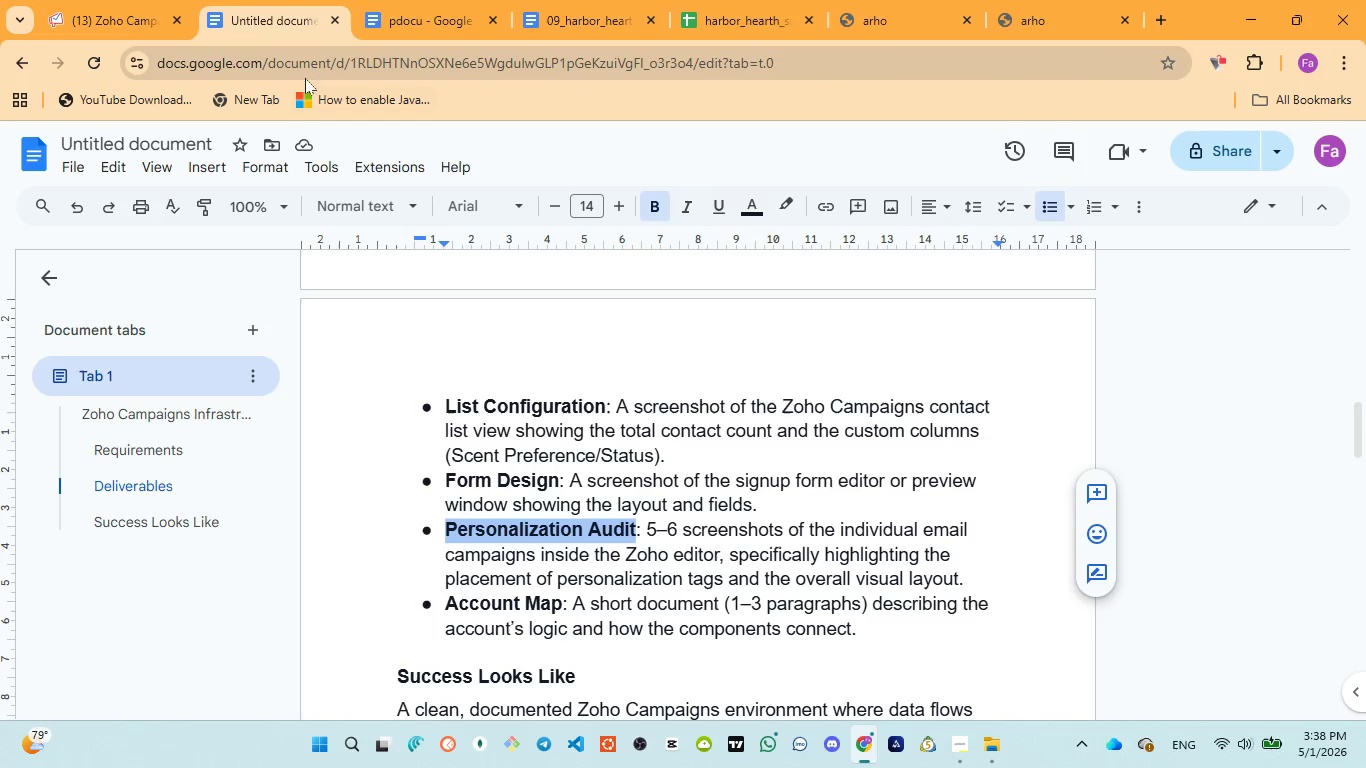 
left_click([116, 7])
 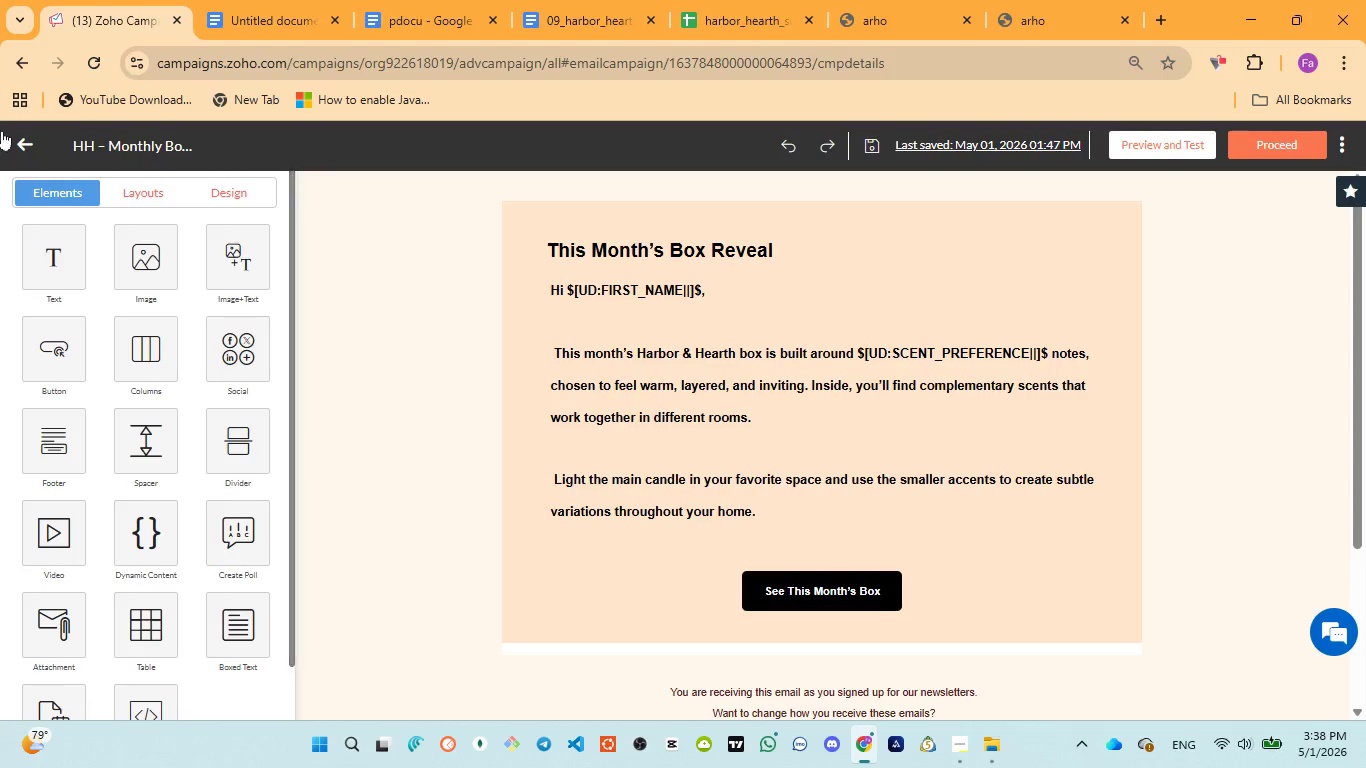 
left_click([17, 136])
 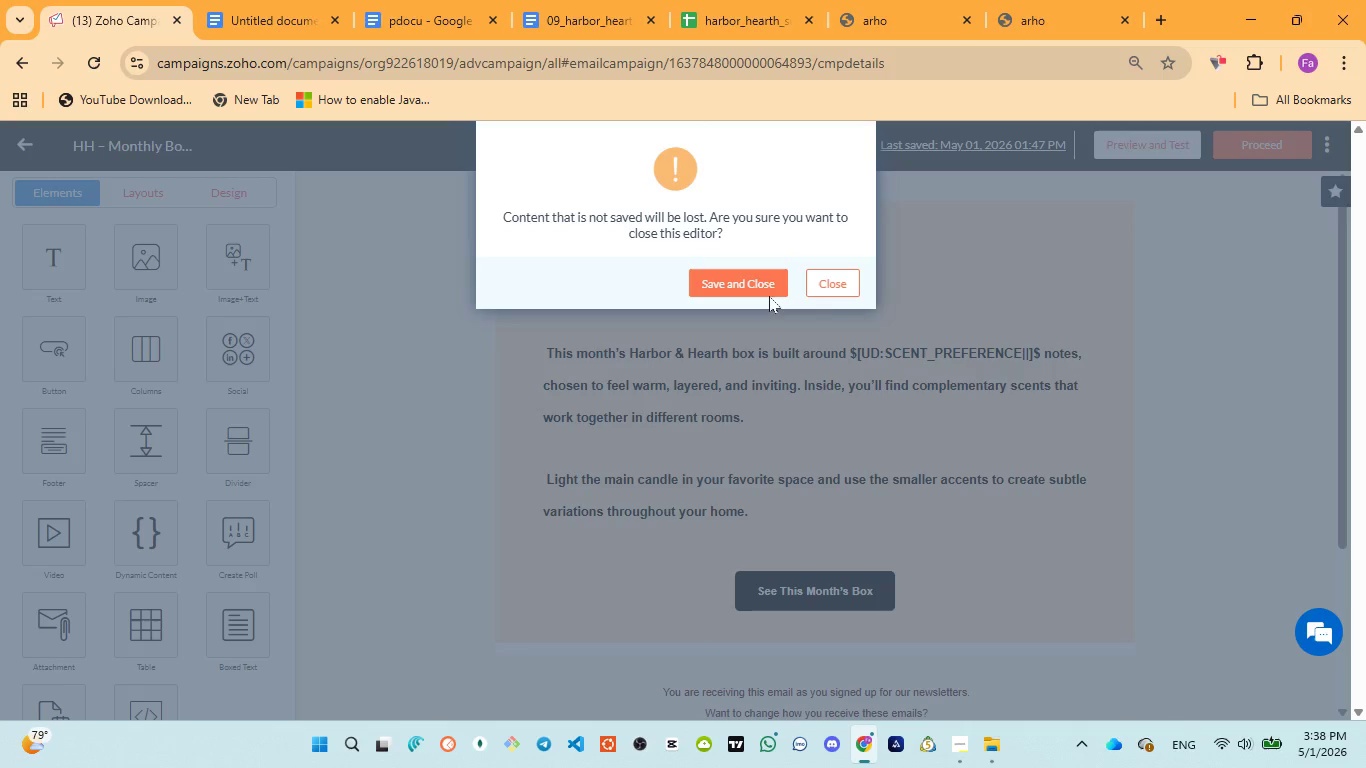 
left_click([834, 275])
 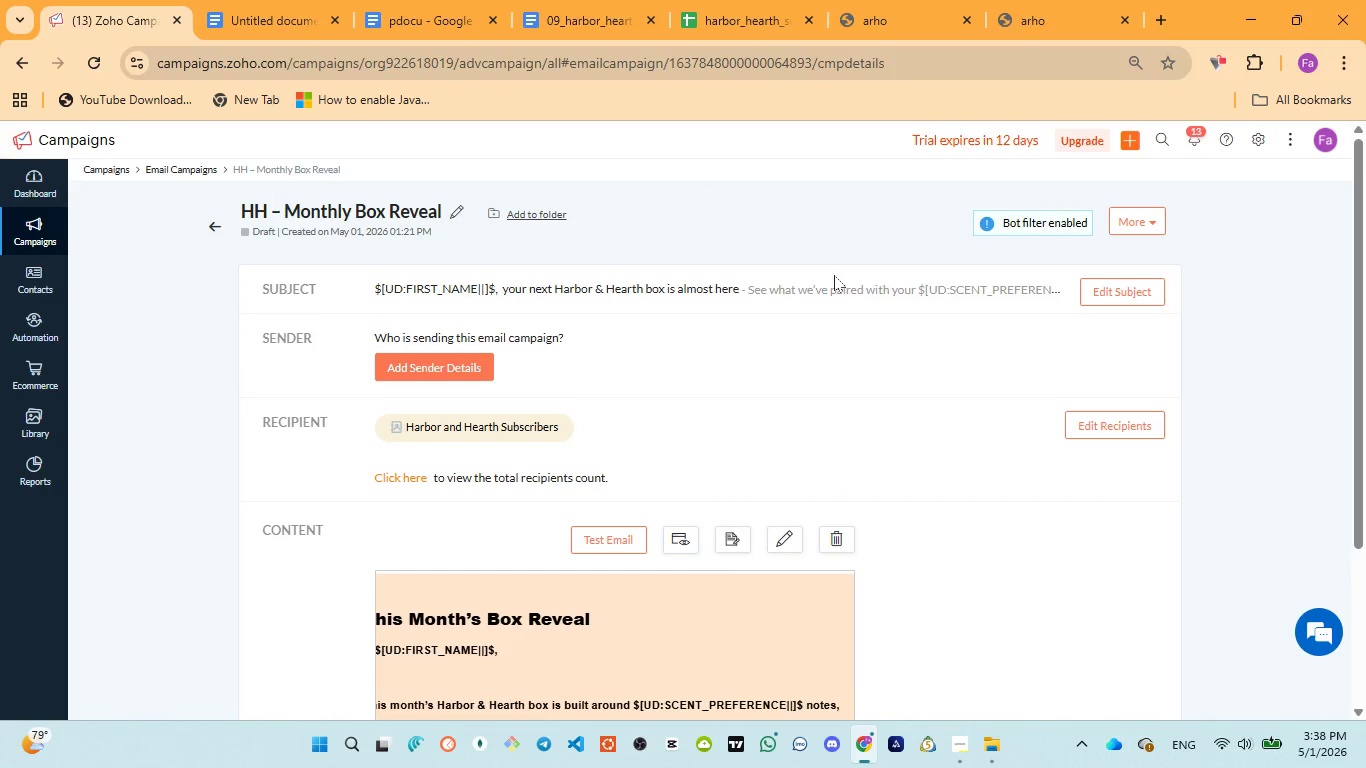 
wait(19.89)
 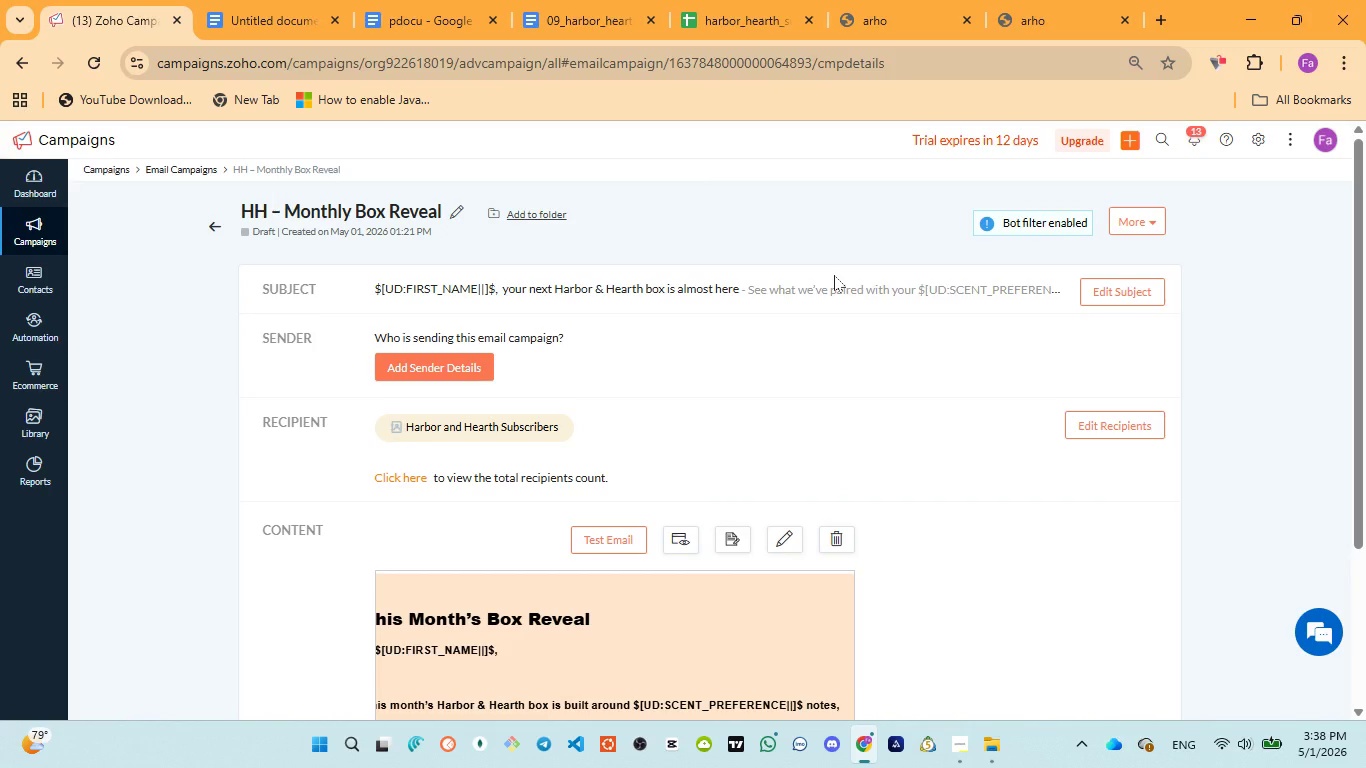 
left_click([208, 228])
 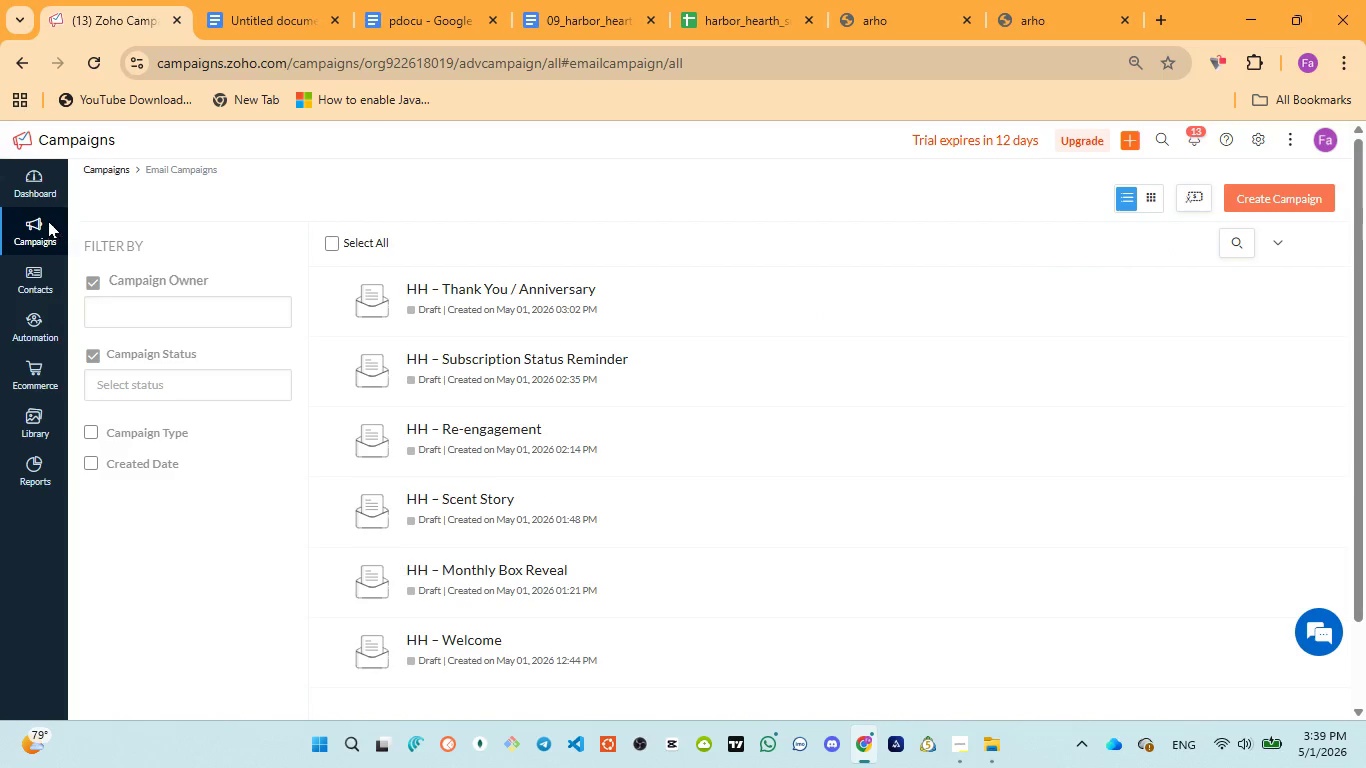 
left_click([35, 233])
 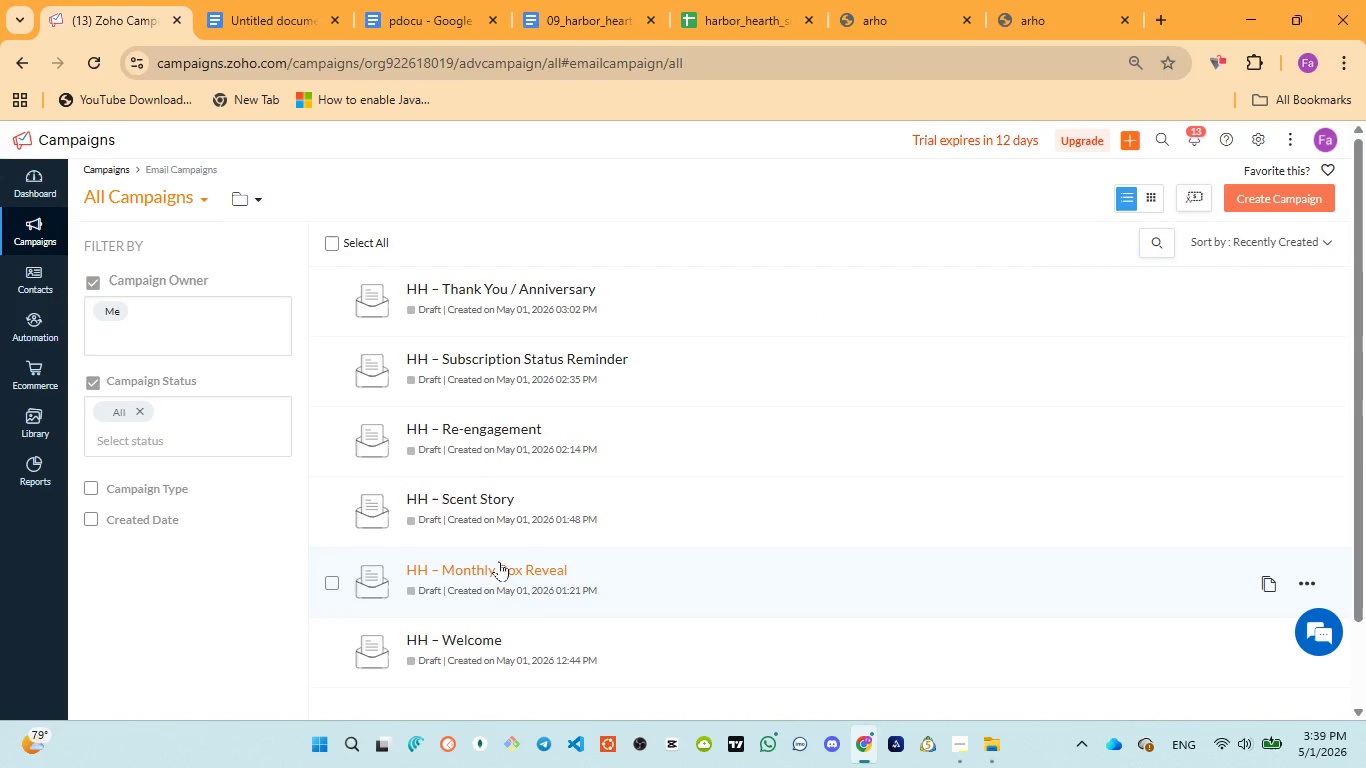 
left_click([479, 502])
 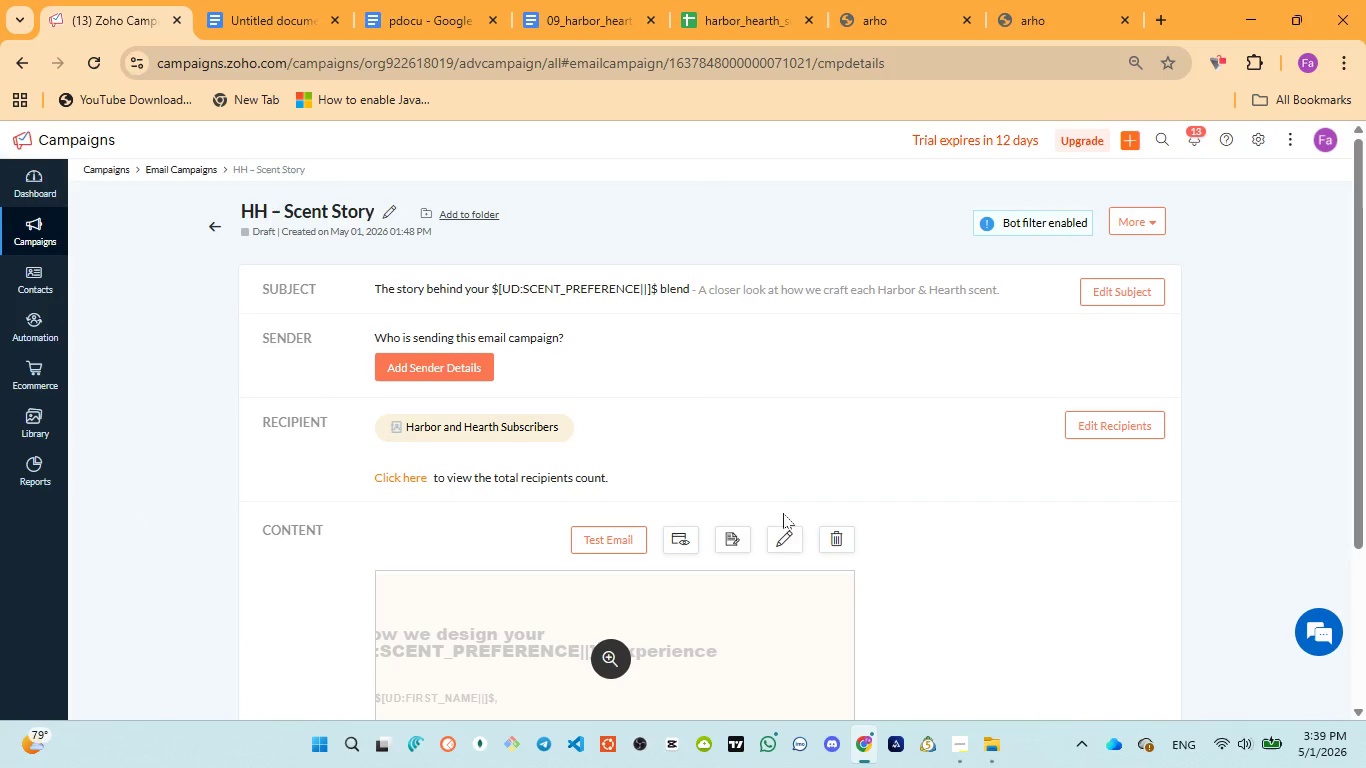 
wait(7.67)
 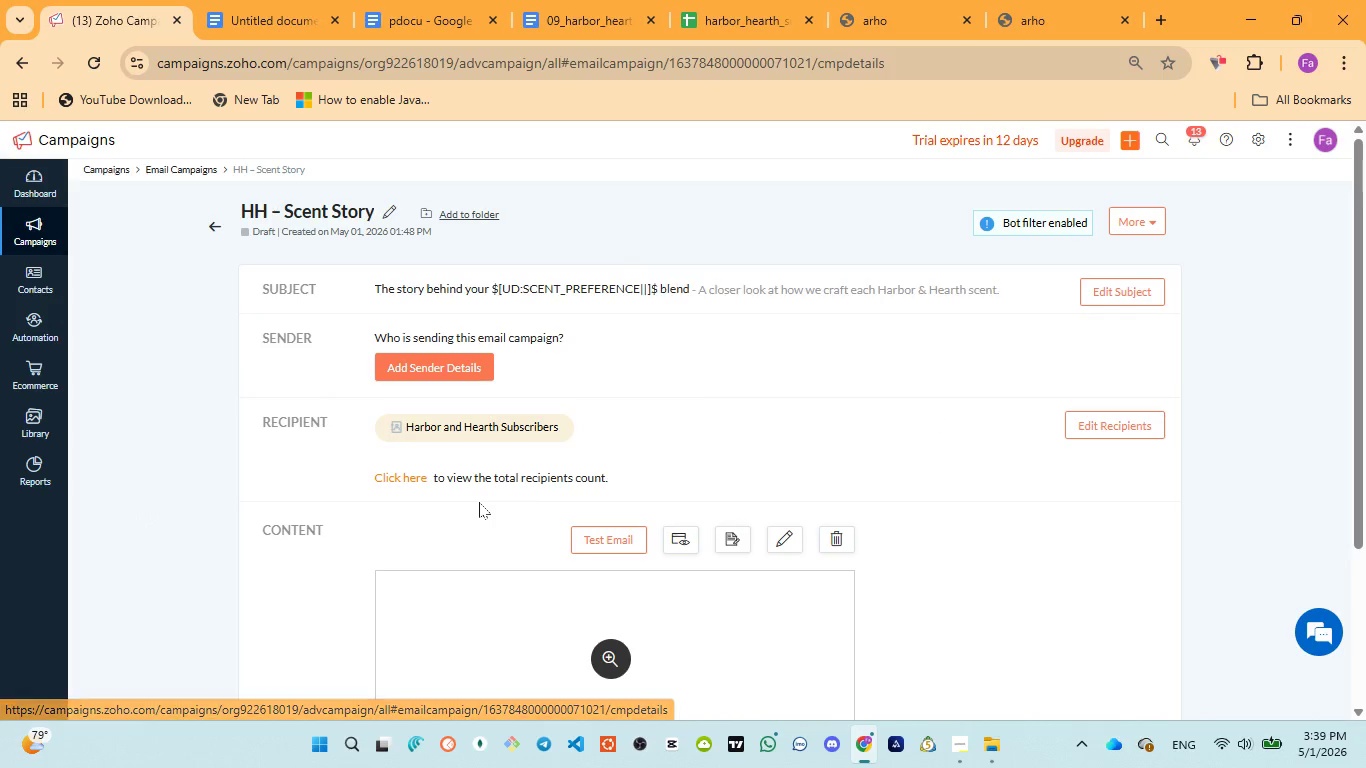 
left_click([785, 543])
 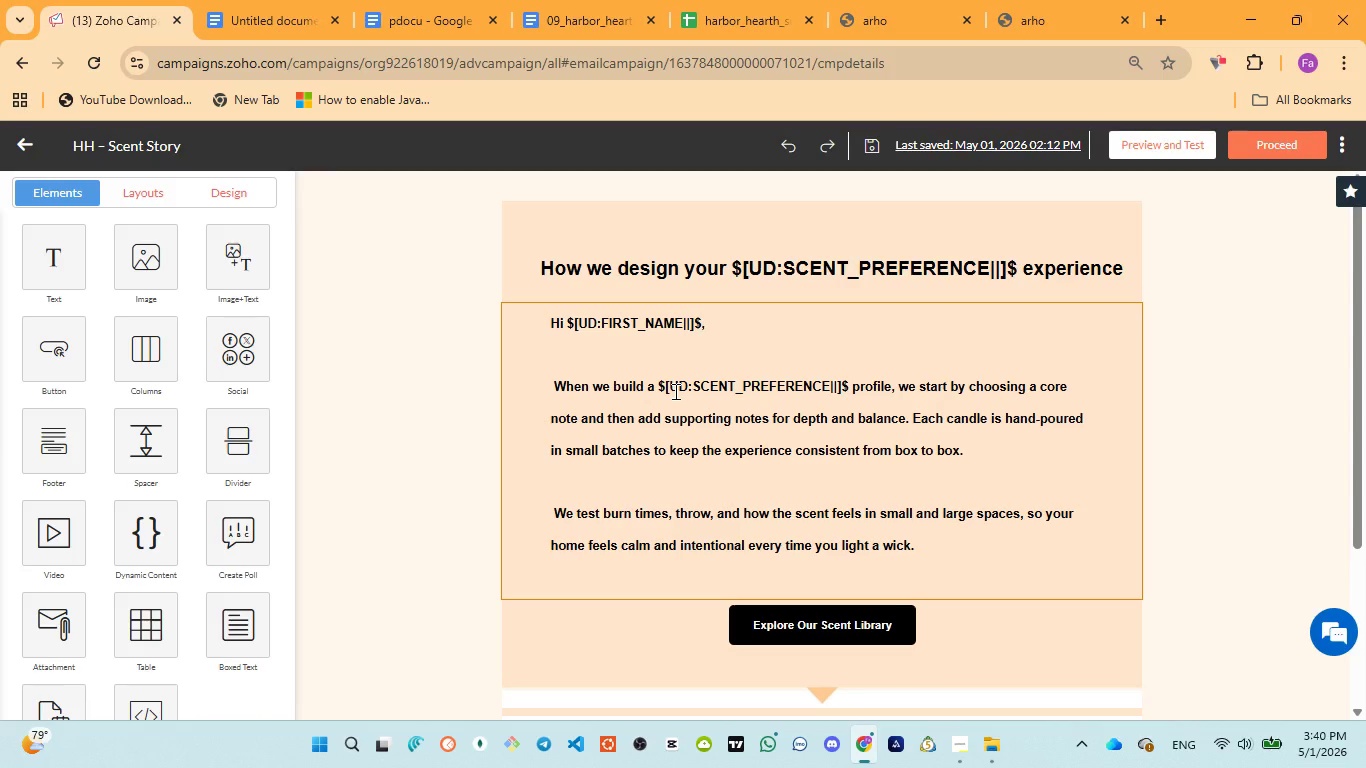 
wait(108.98)
 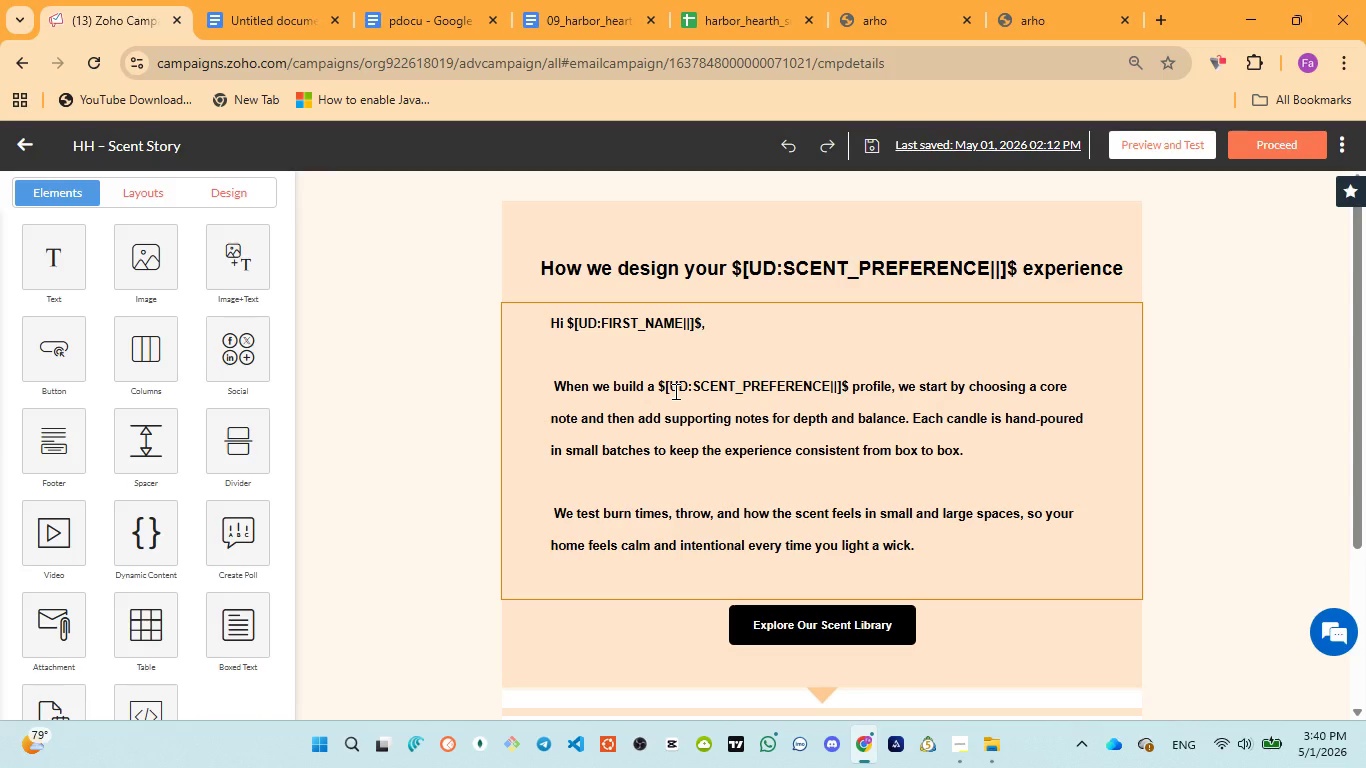 
scroll: coordinate [947, 448], scroll_direction: up, amount: 1.0
 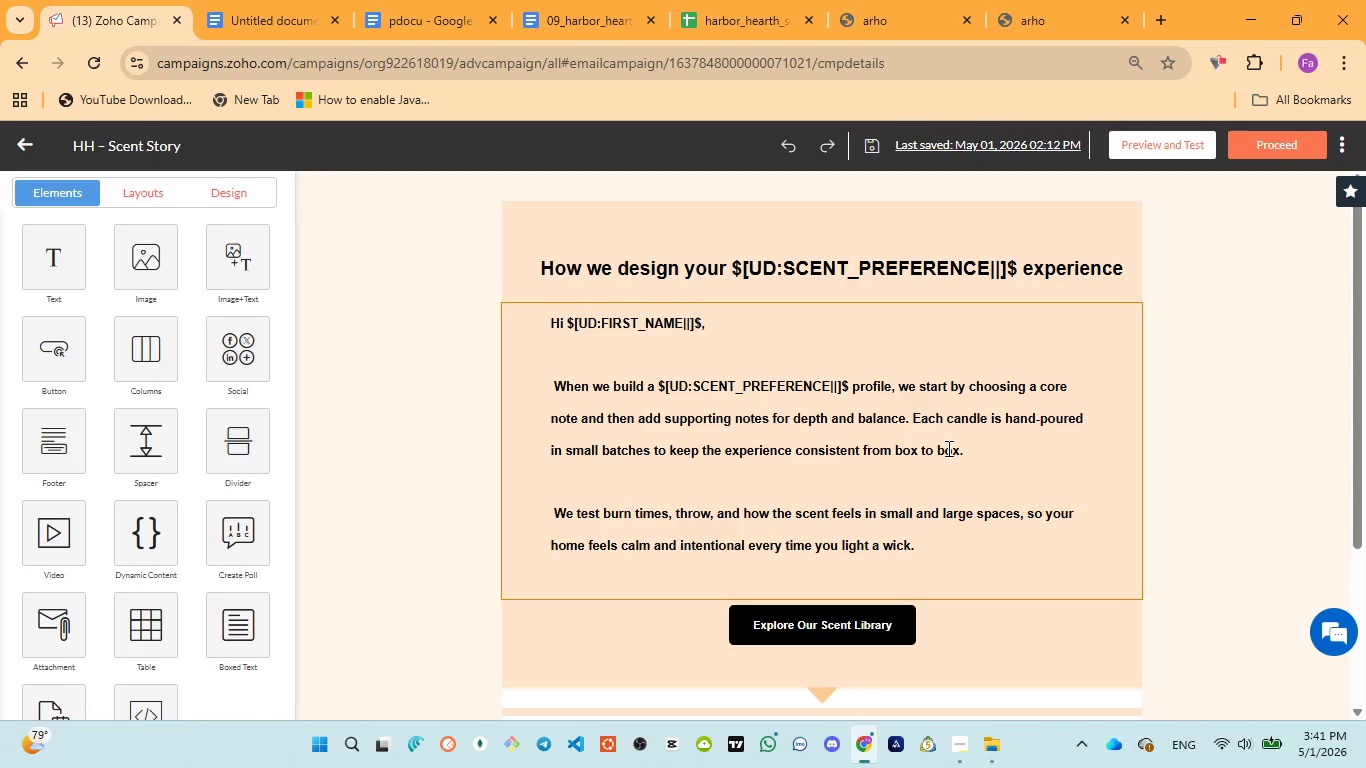 
wait(5.02)
 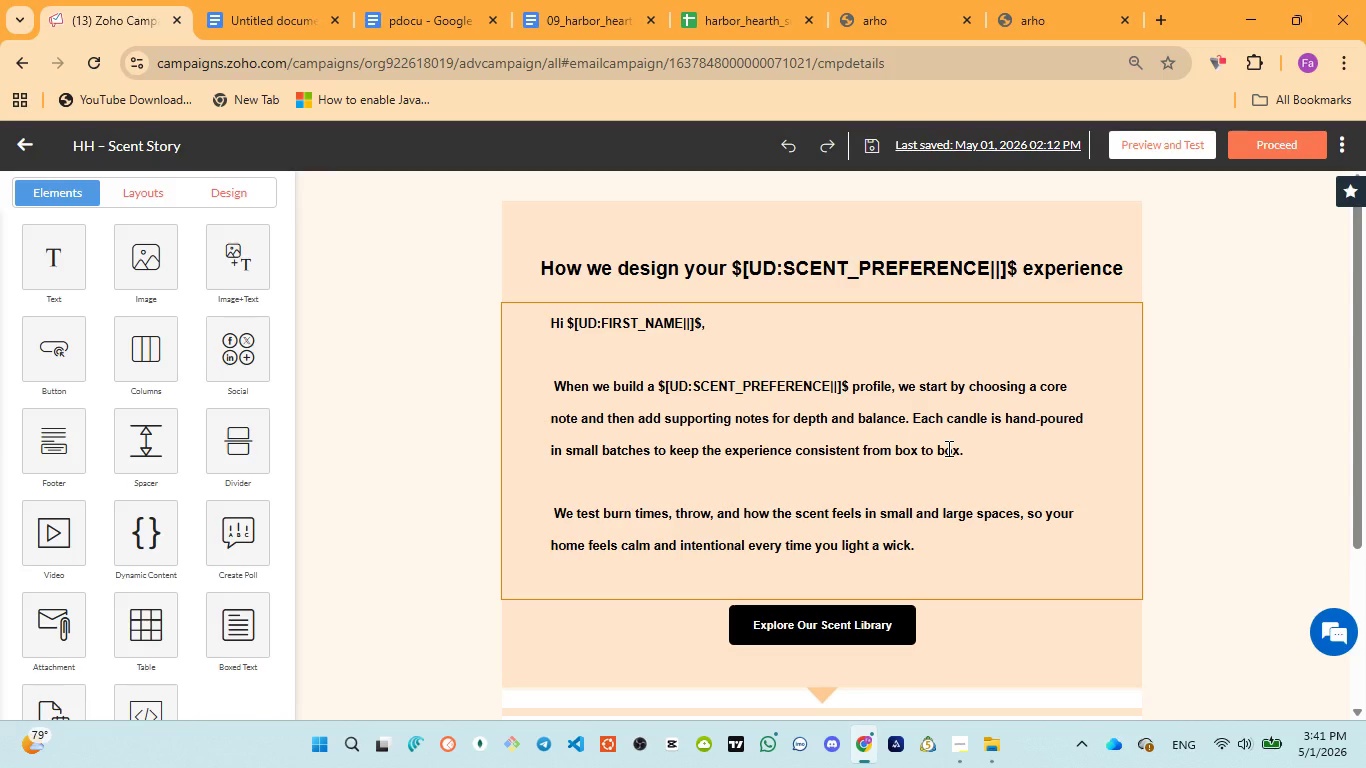 
key(Meta+PrintScreen)
 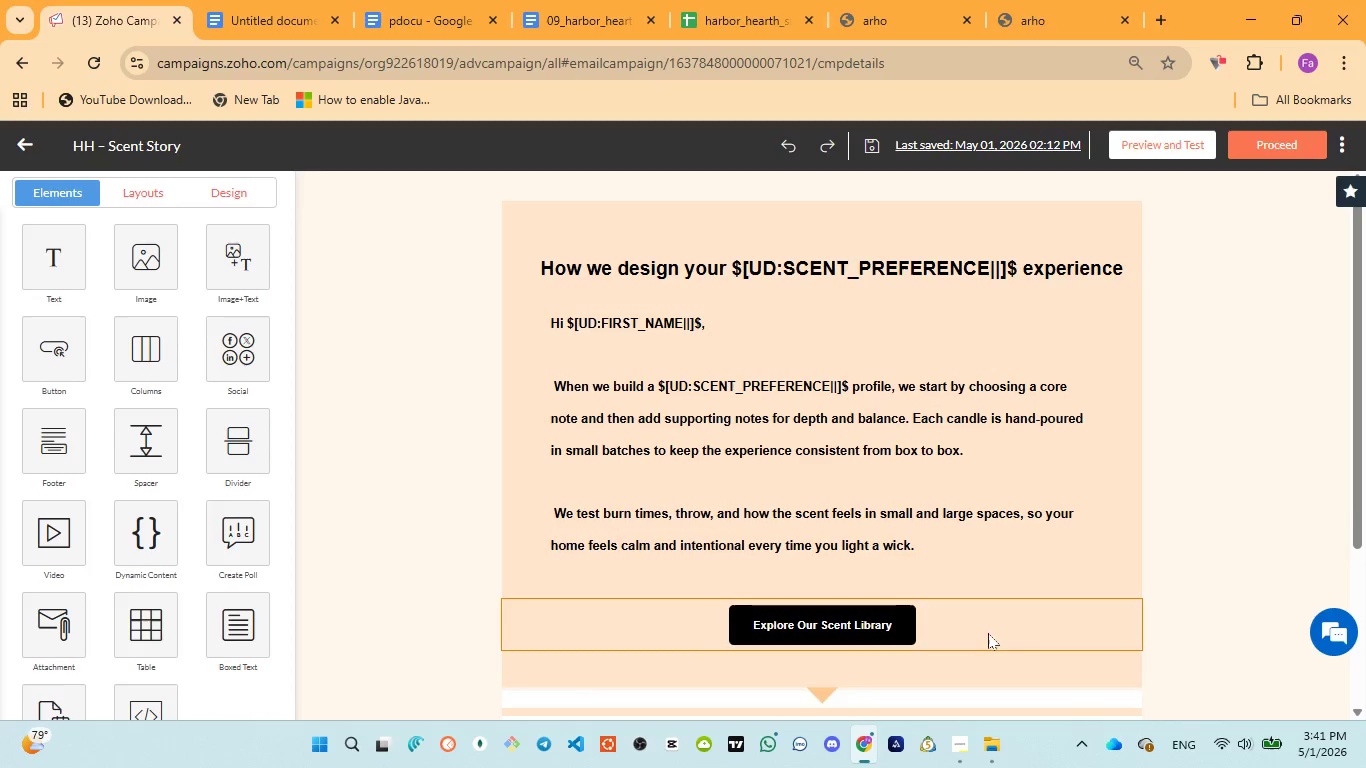 
wait(6.88)
 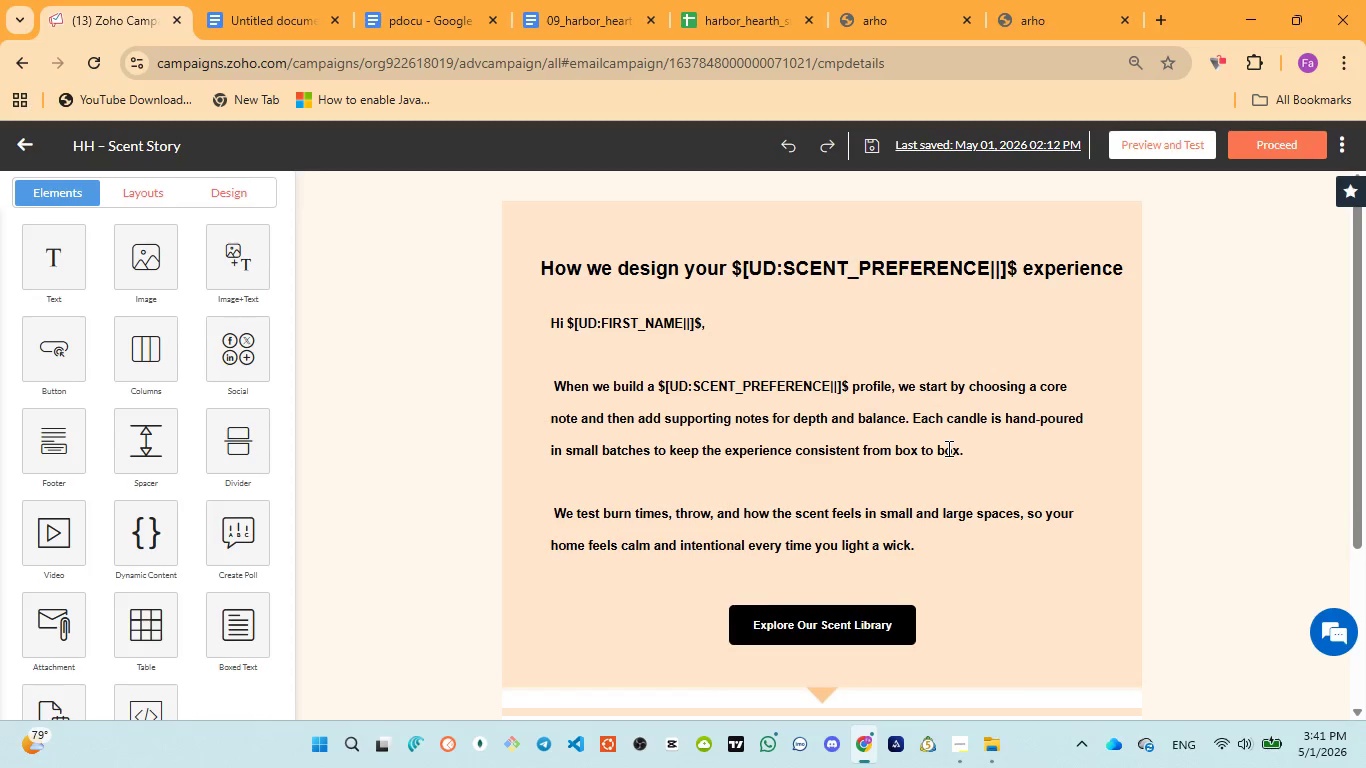 
left_click([411, 0])
 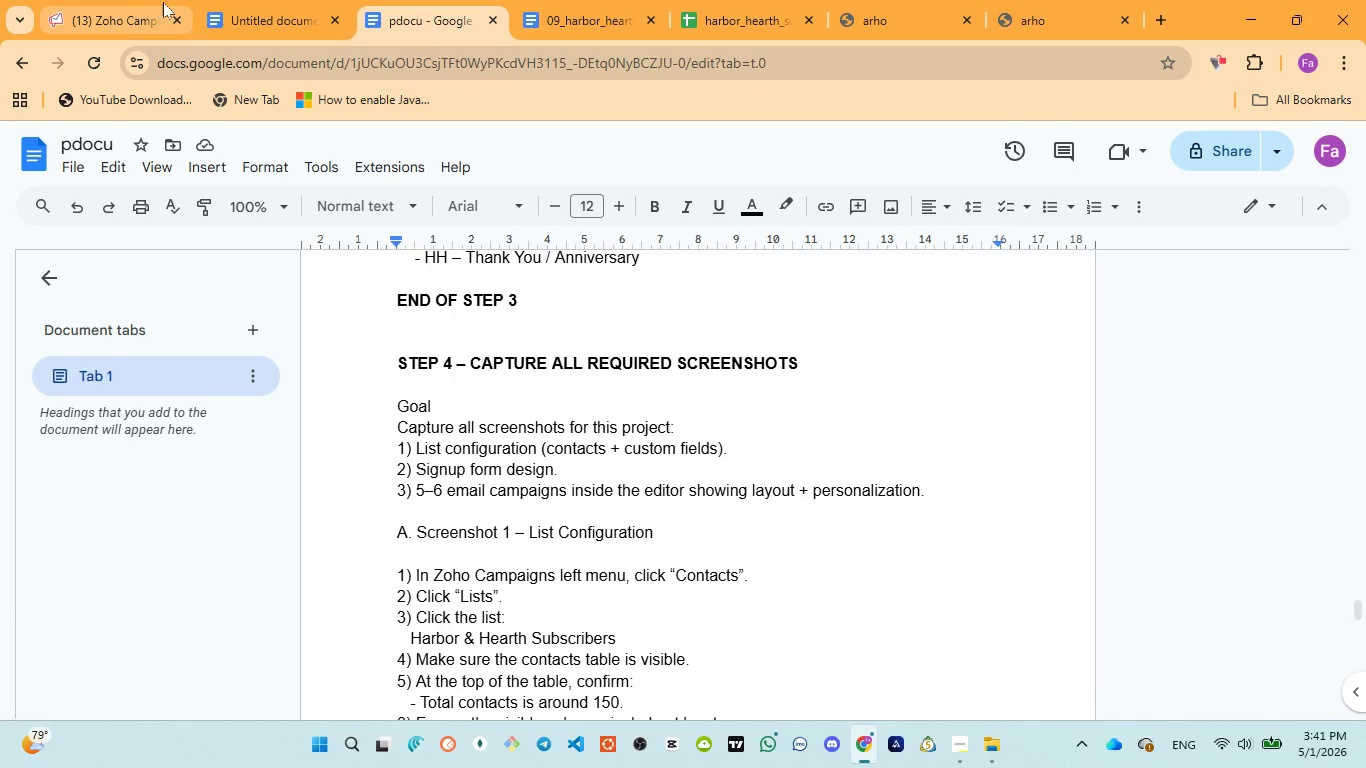 
left_click([232, 26])
 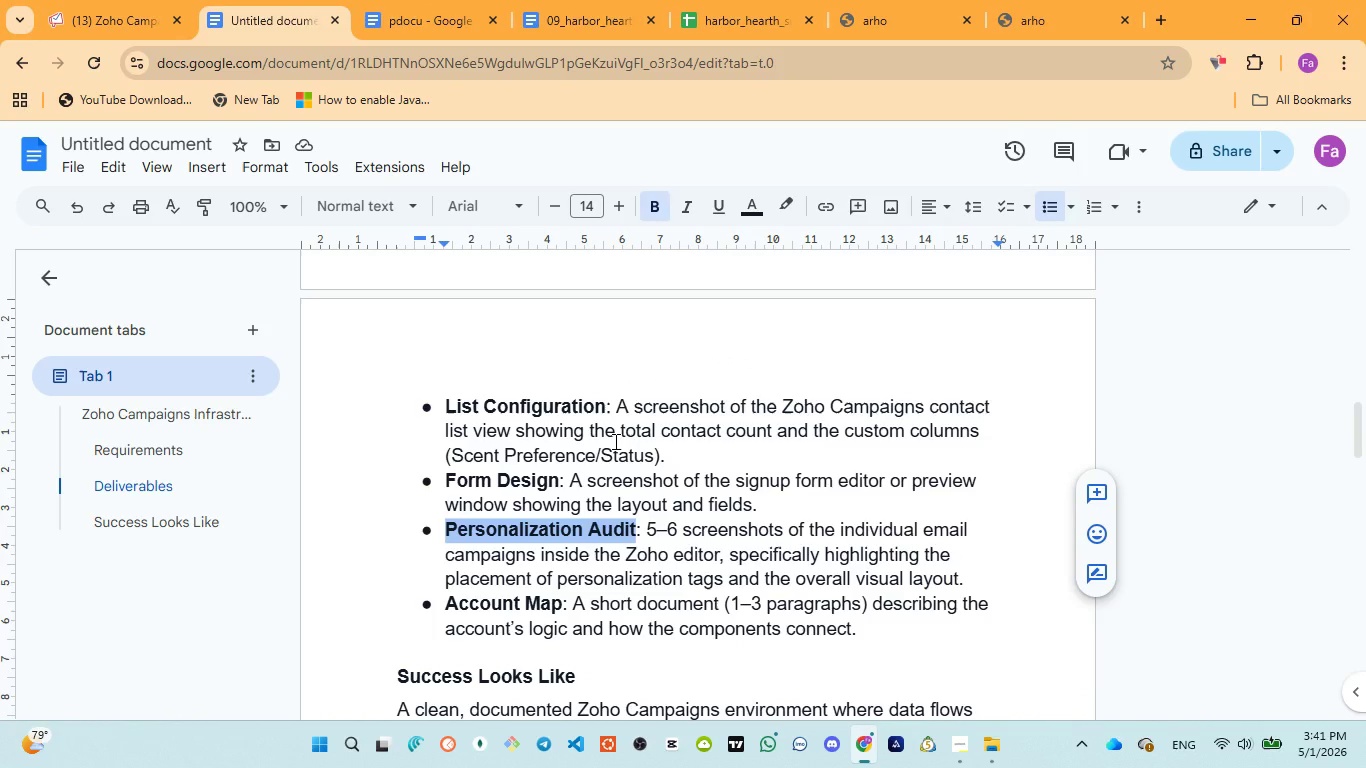 
key(Control+C)
 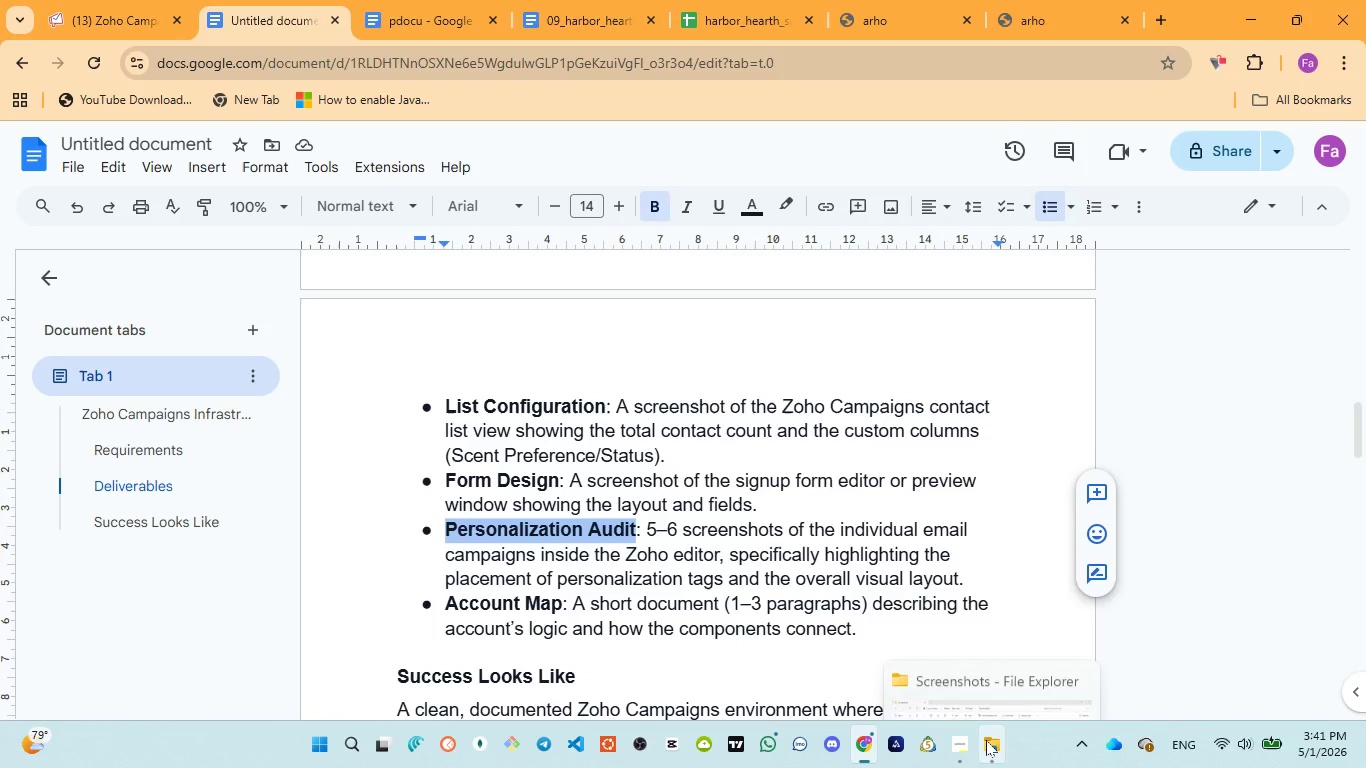 
left_click([987, 671])
 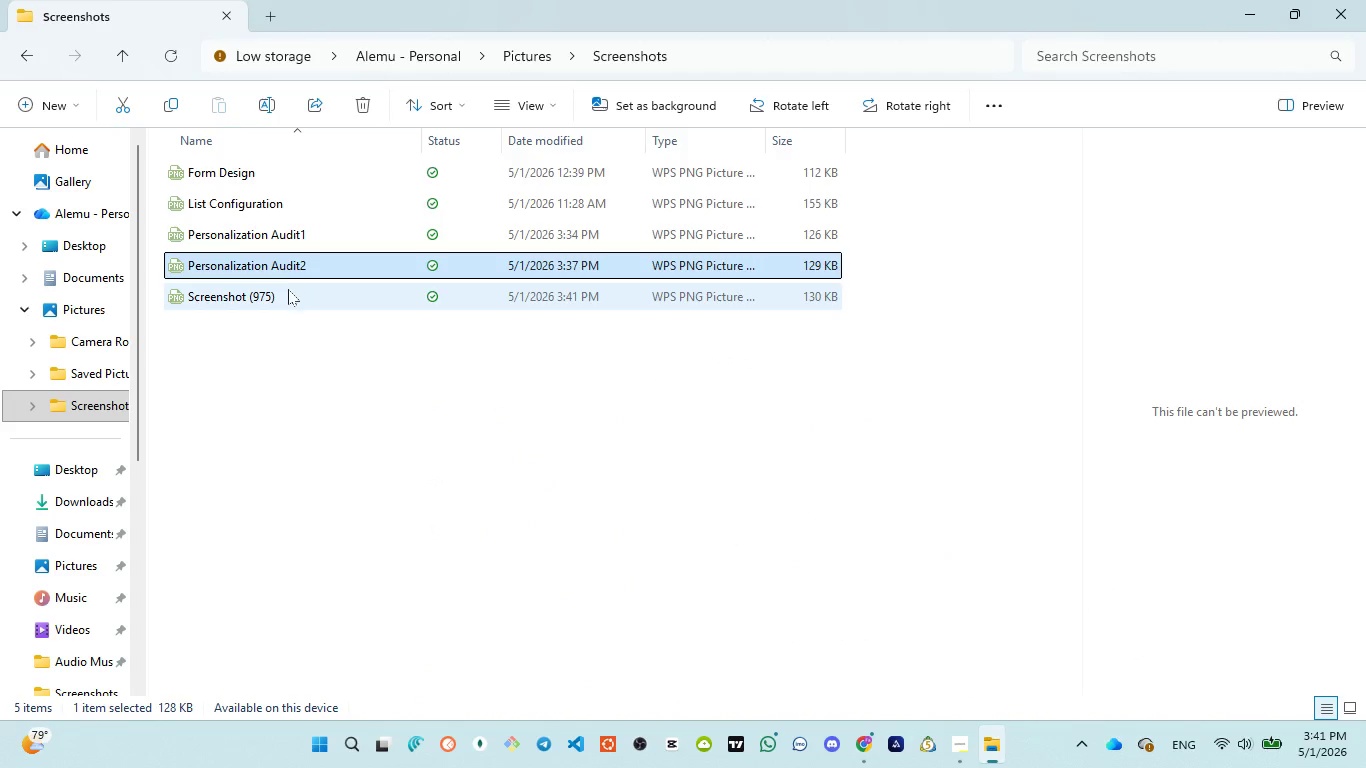 
left_click([288, 289])
 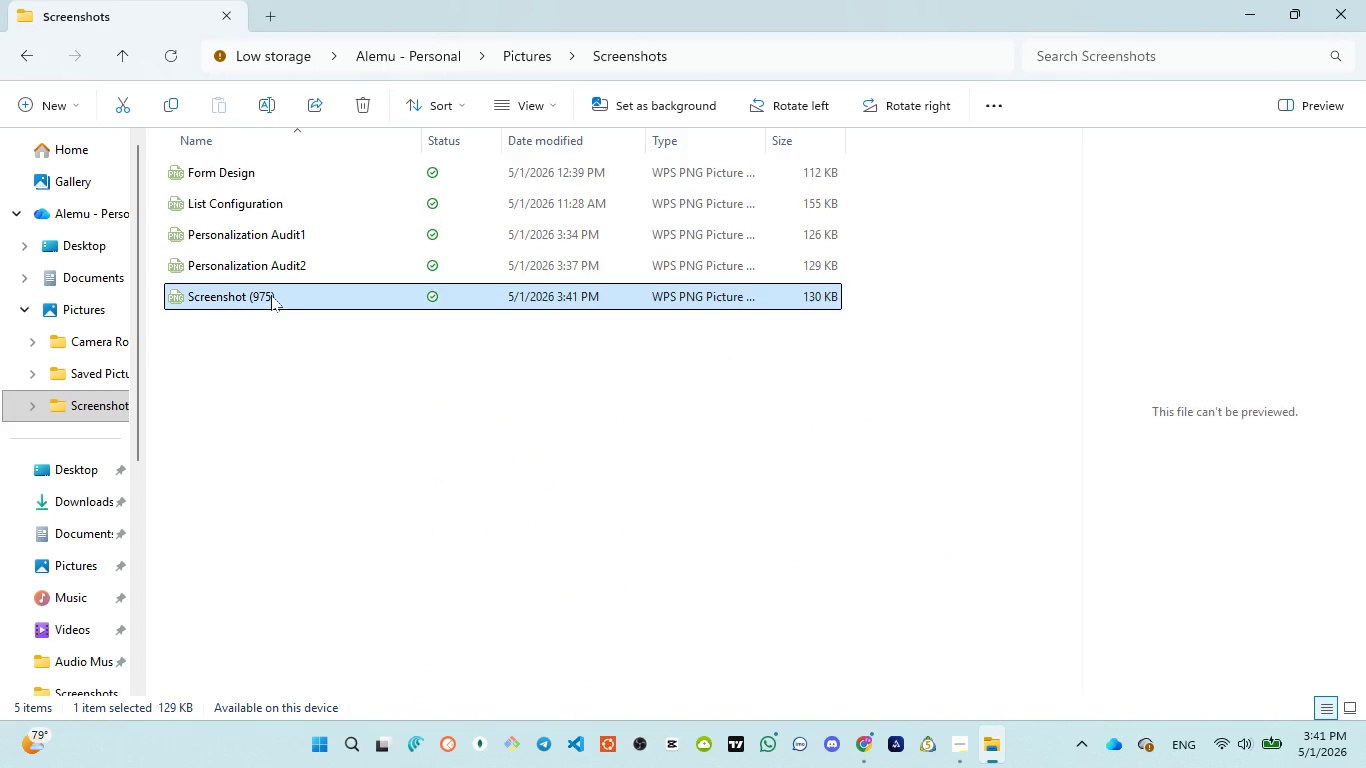 
left_click([271, 295])
 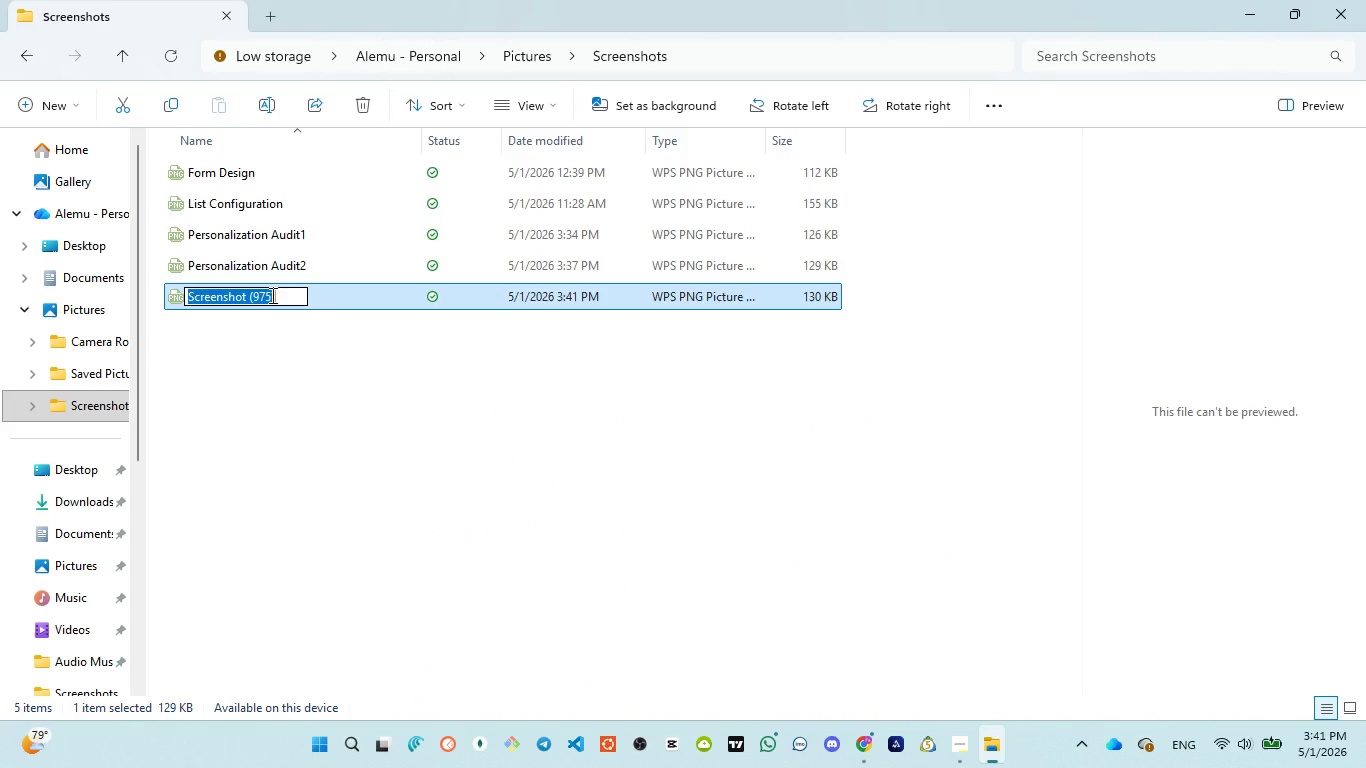 
key(Control+V)
 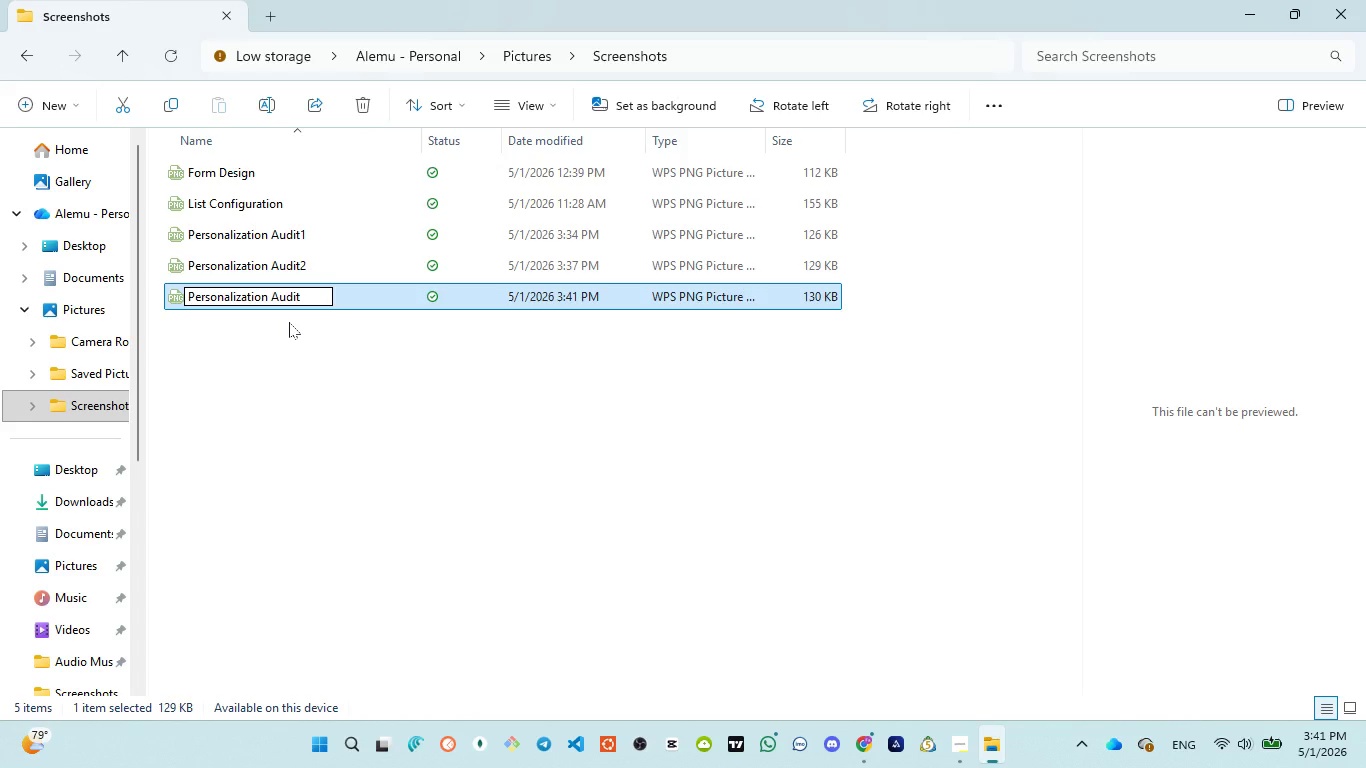 
key(3)
 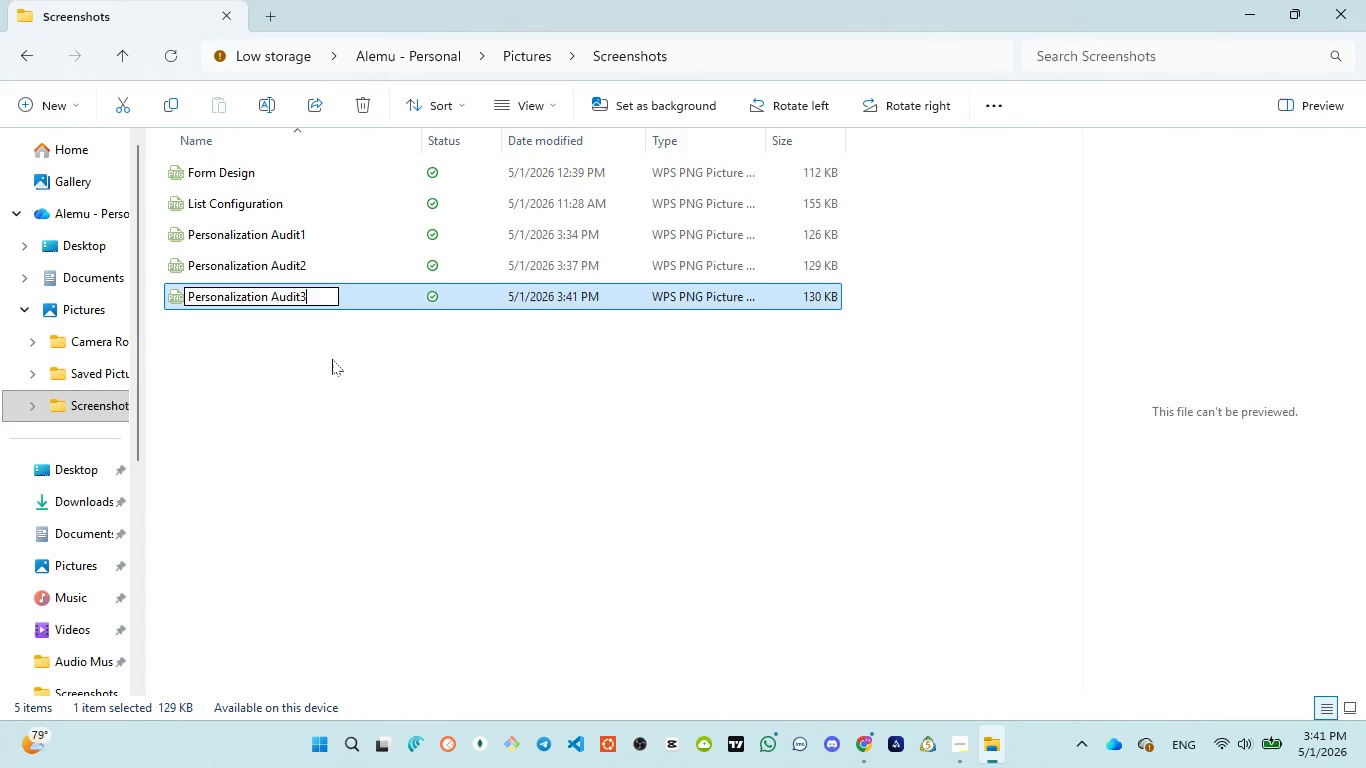 
left_click([332, 359])
 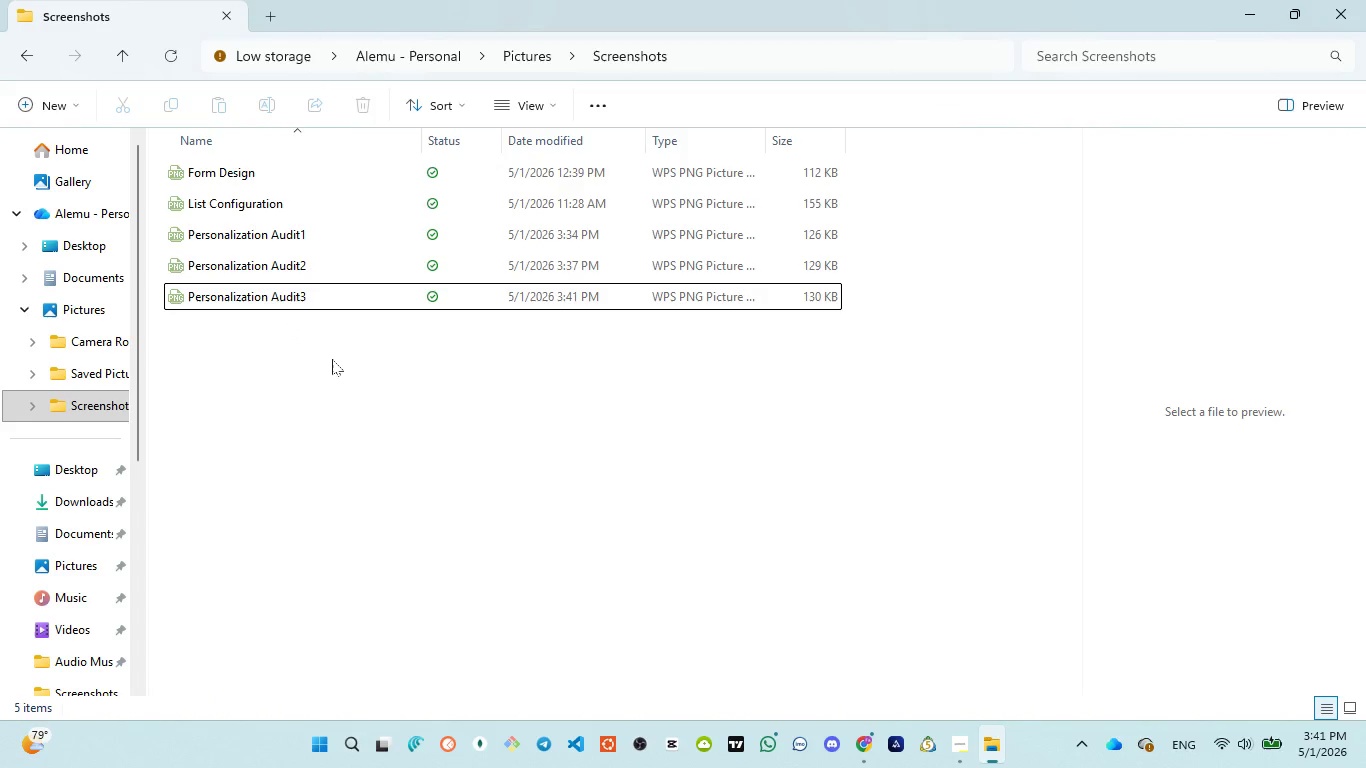 
wait(8.7)
 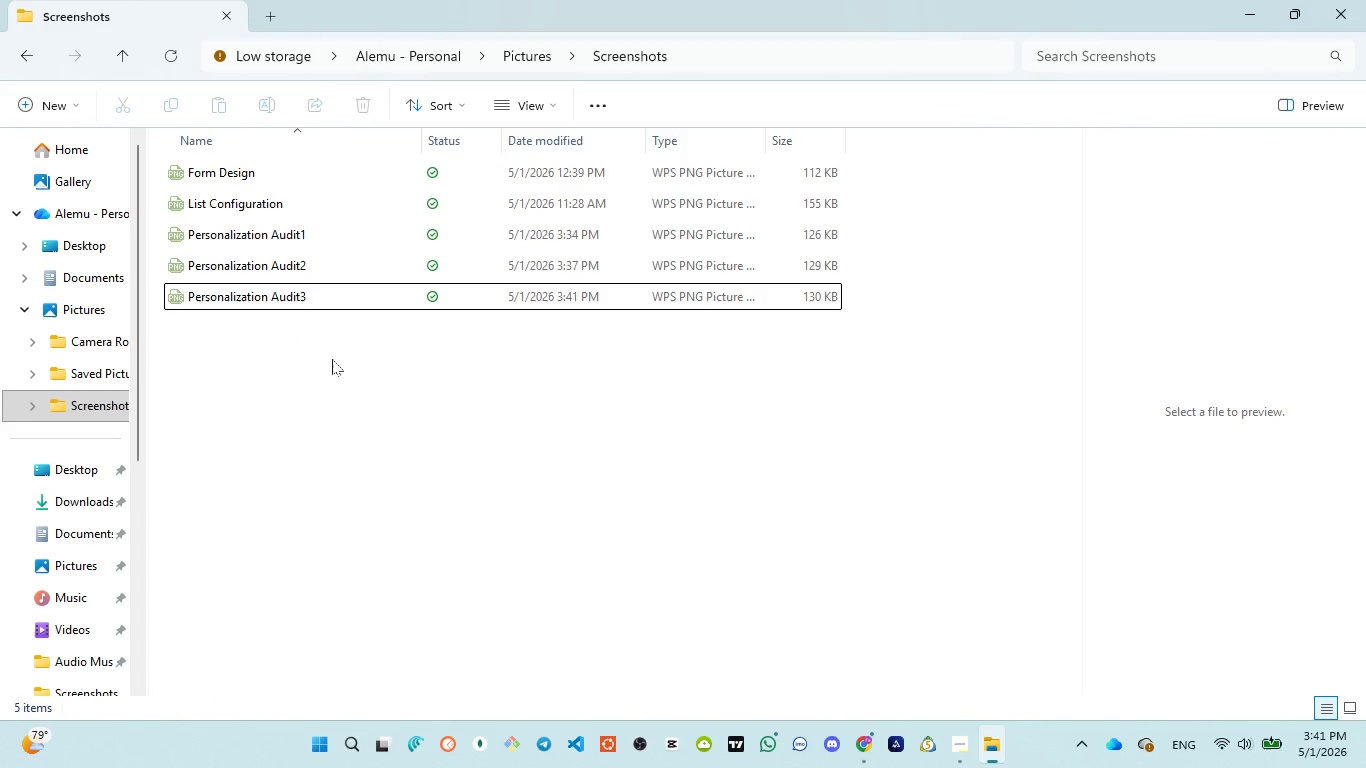 
left_click([851, 662])
 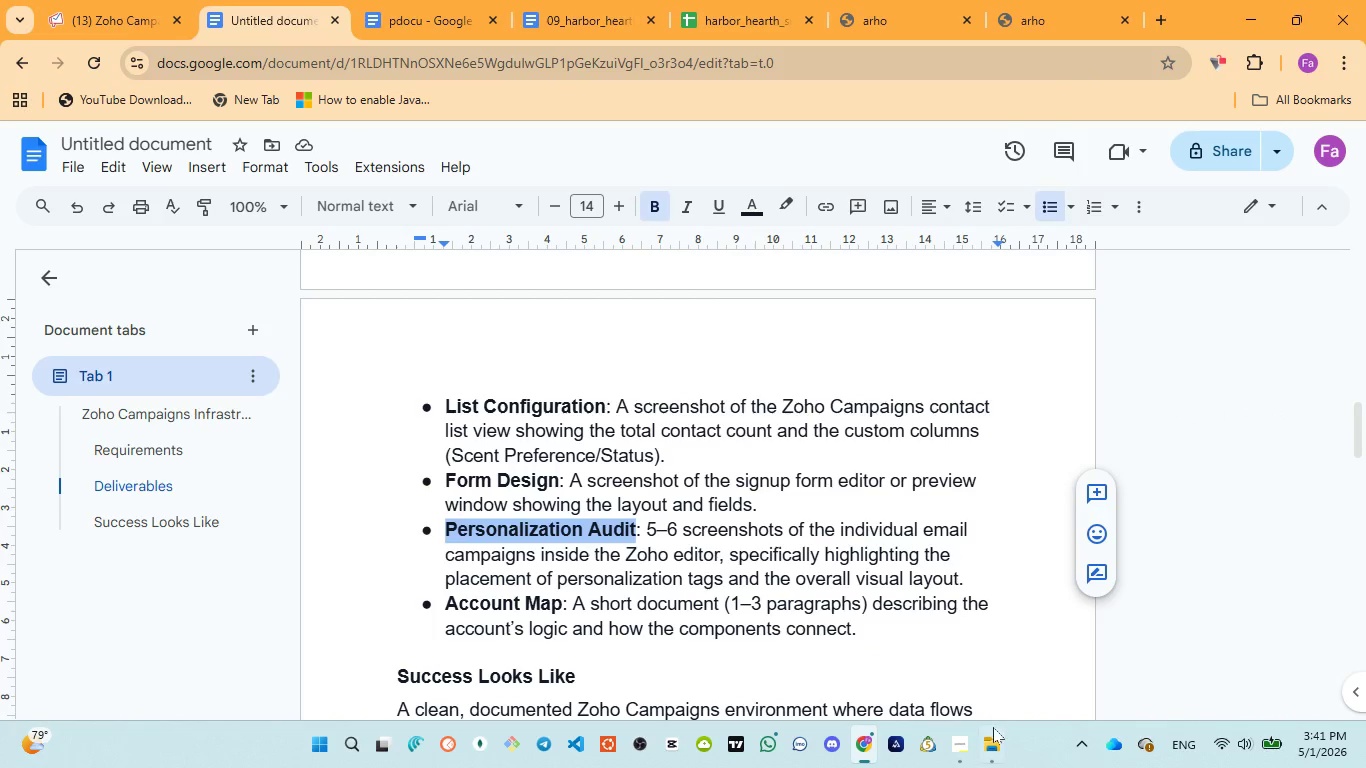 
left_click([992, 636])
 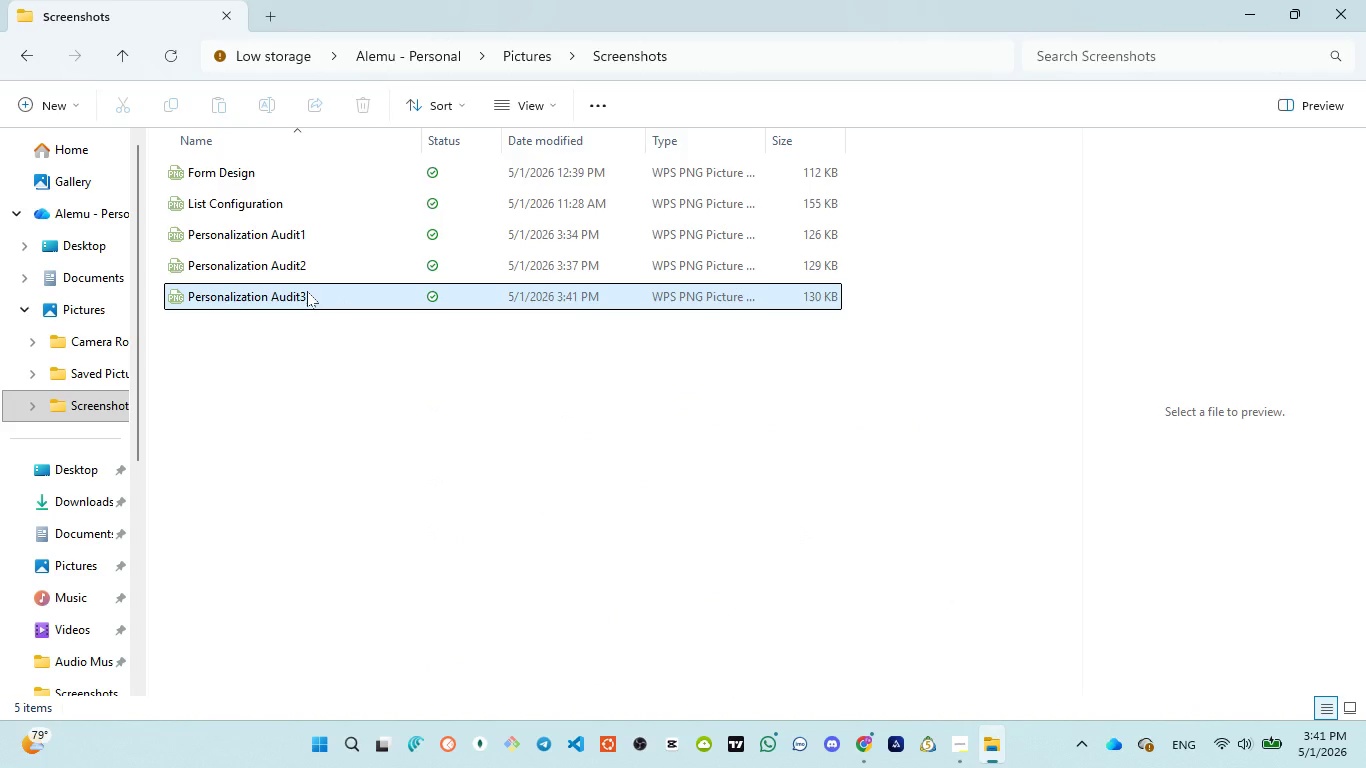 
double_click([307, 291])
 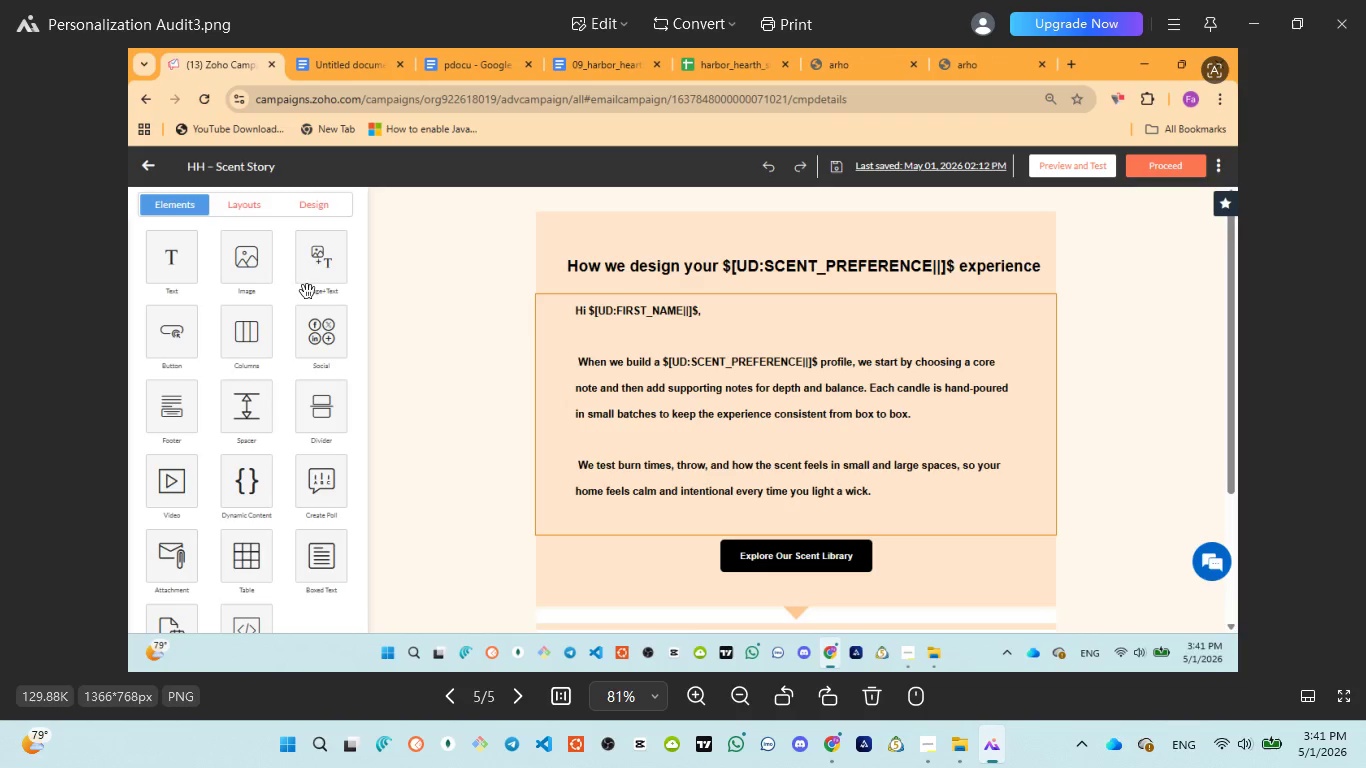 
wait(16.73)
 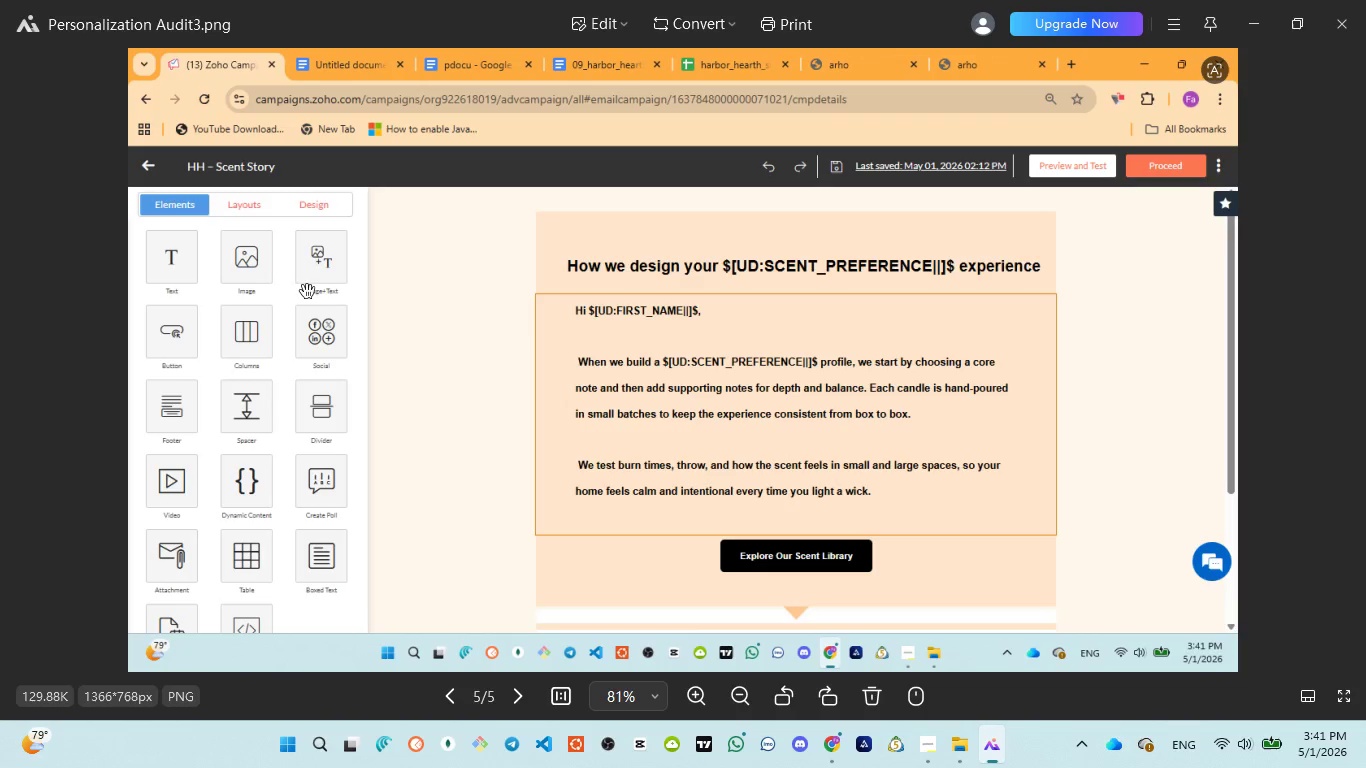 
left_click([1331, 27])
 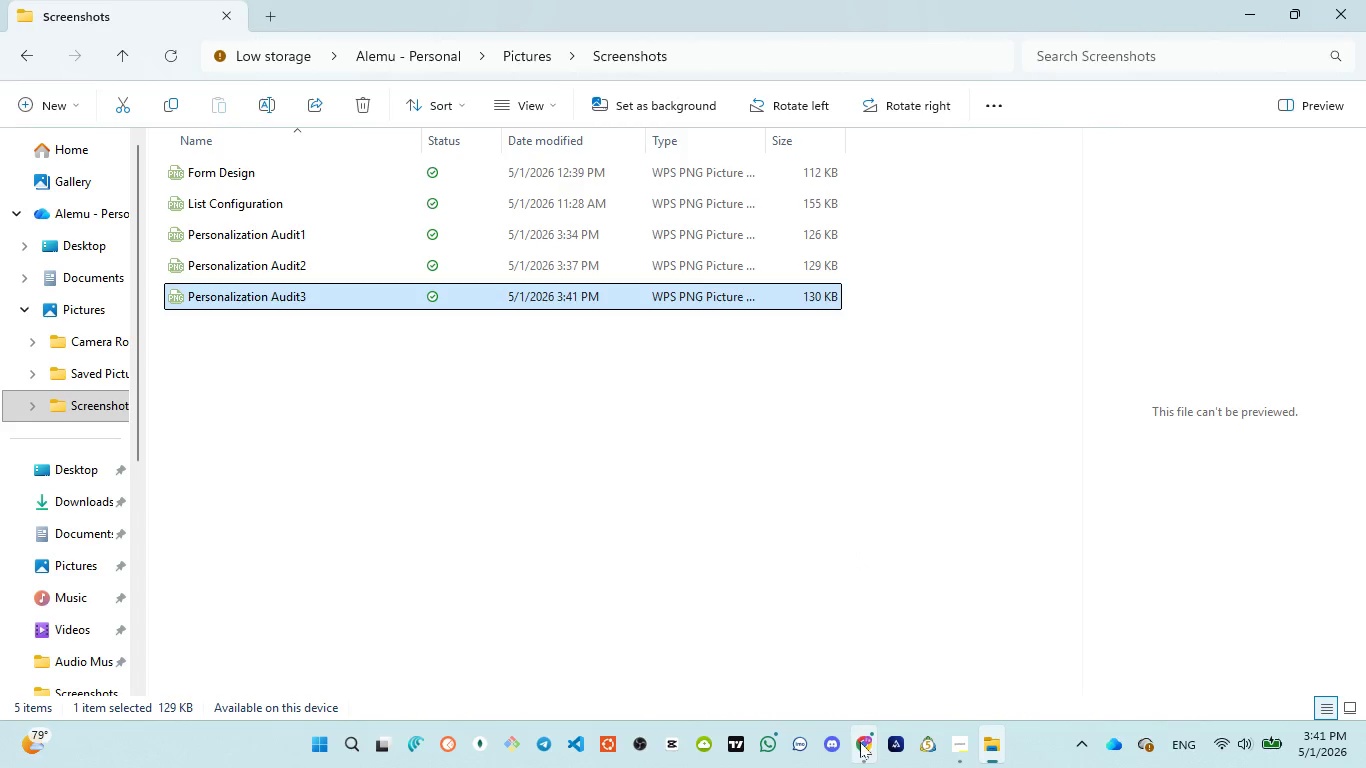 
left_click([848, 635])
 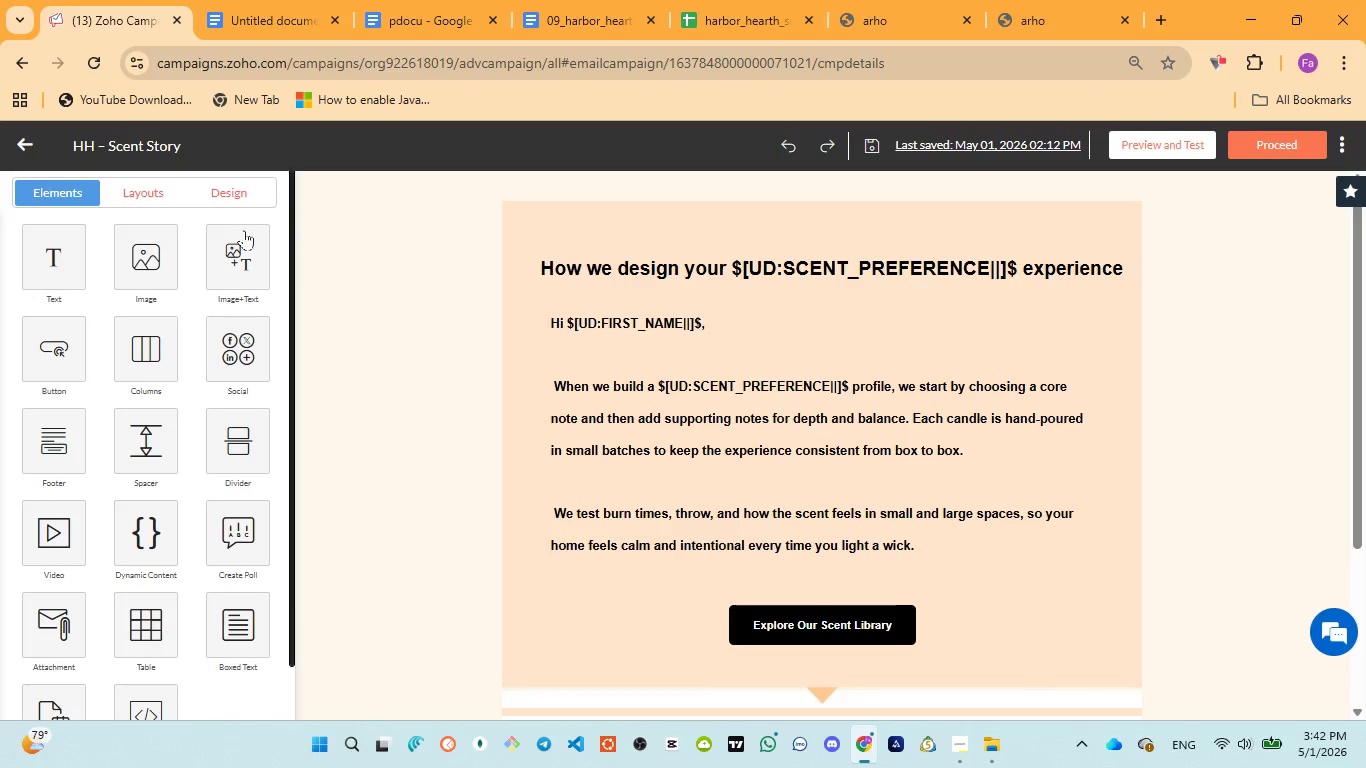 
left_click([28, 138])
 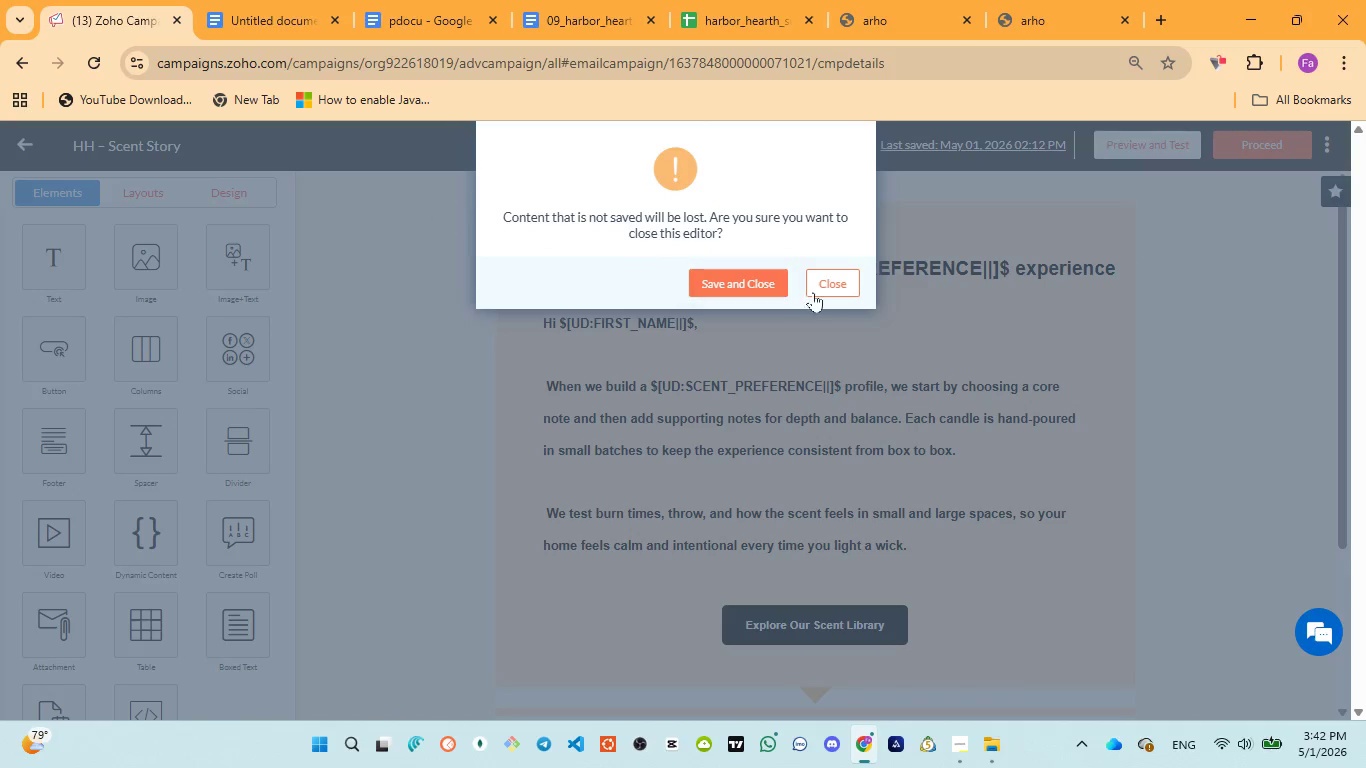 
left_click([842, 284])
 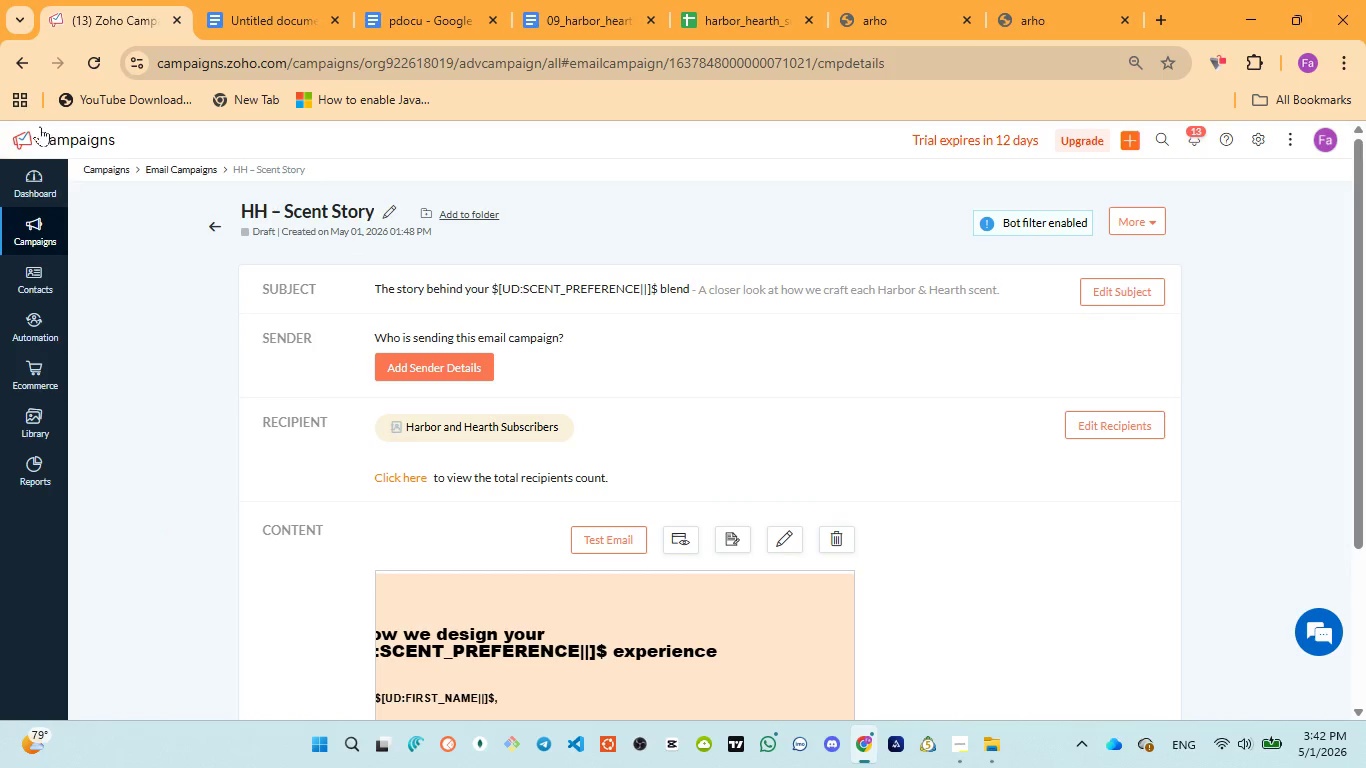 
left_click([36, 237])
 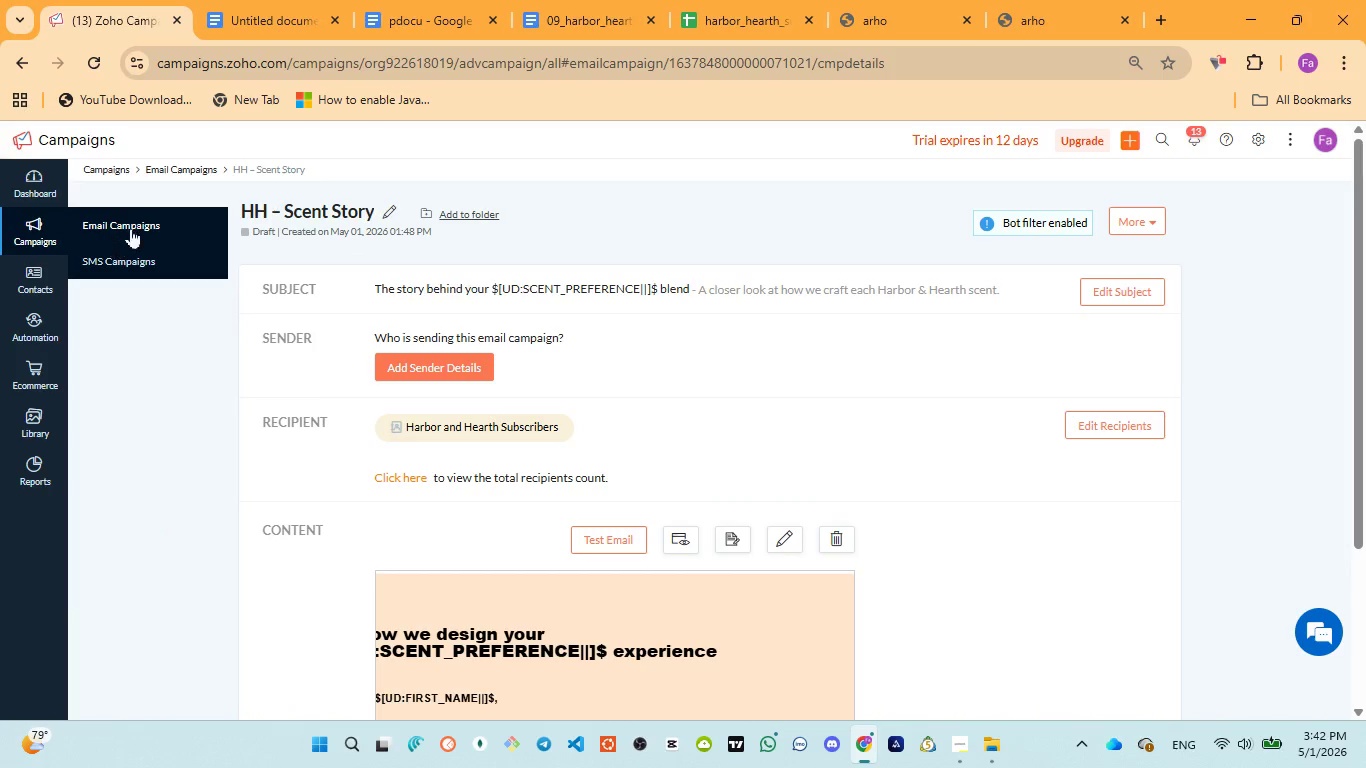 
left_click([143, 220])
 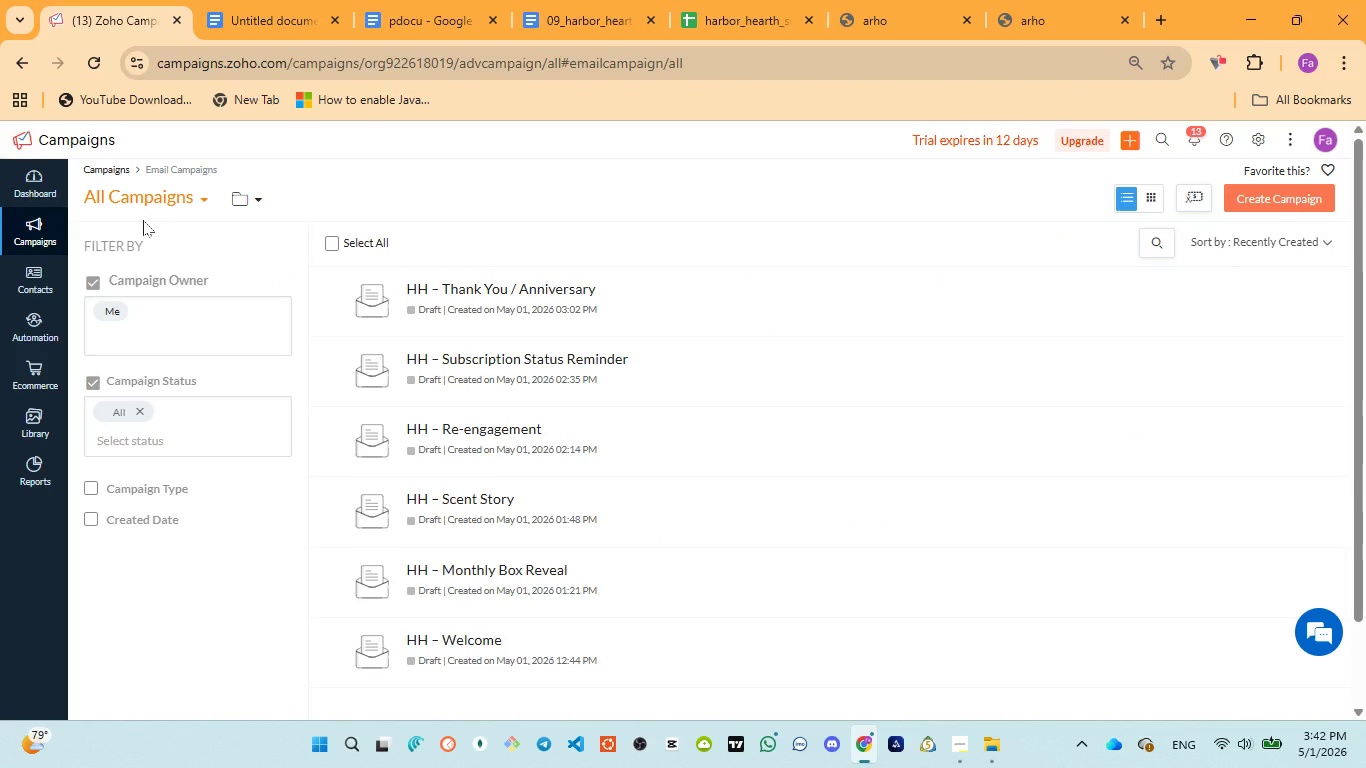 
wait(11.43)
 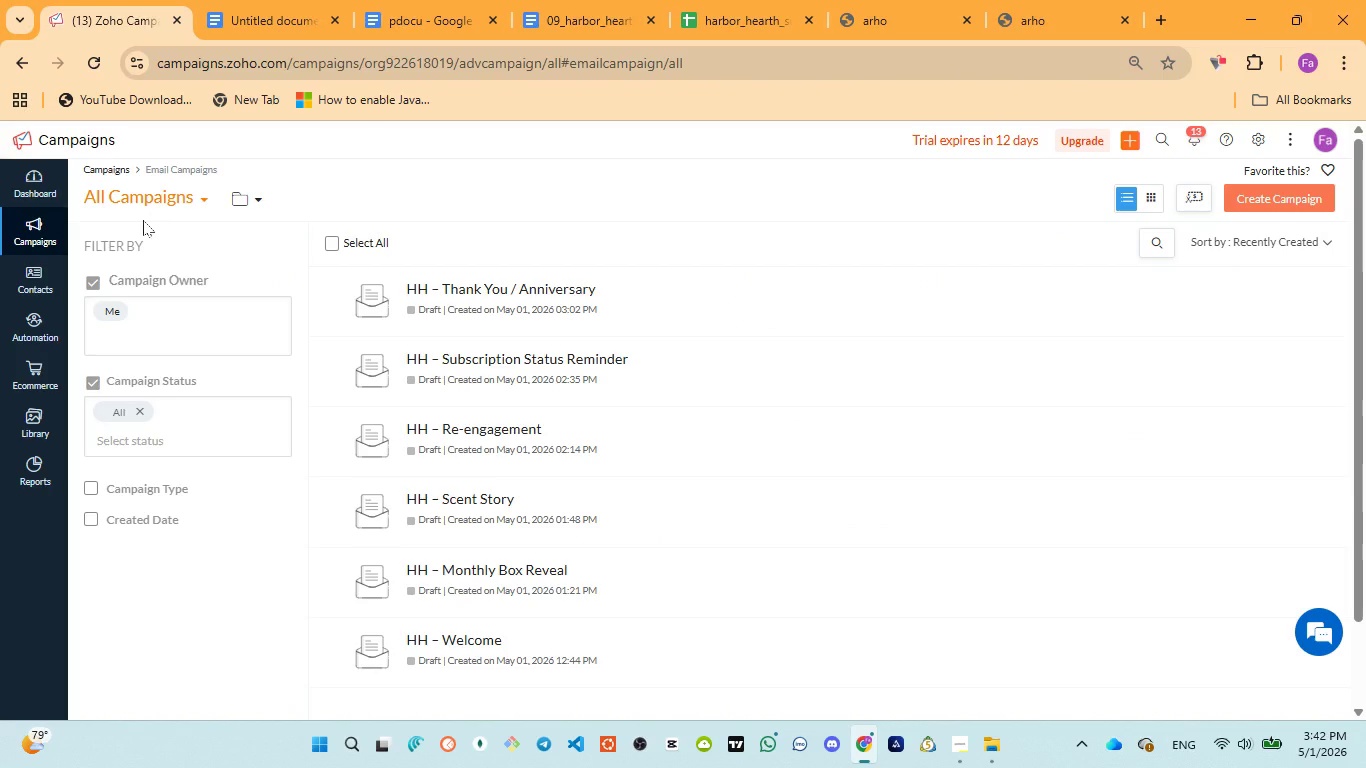 
mouse_move([498, 422])
 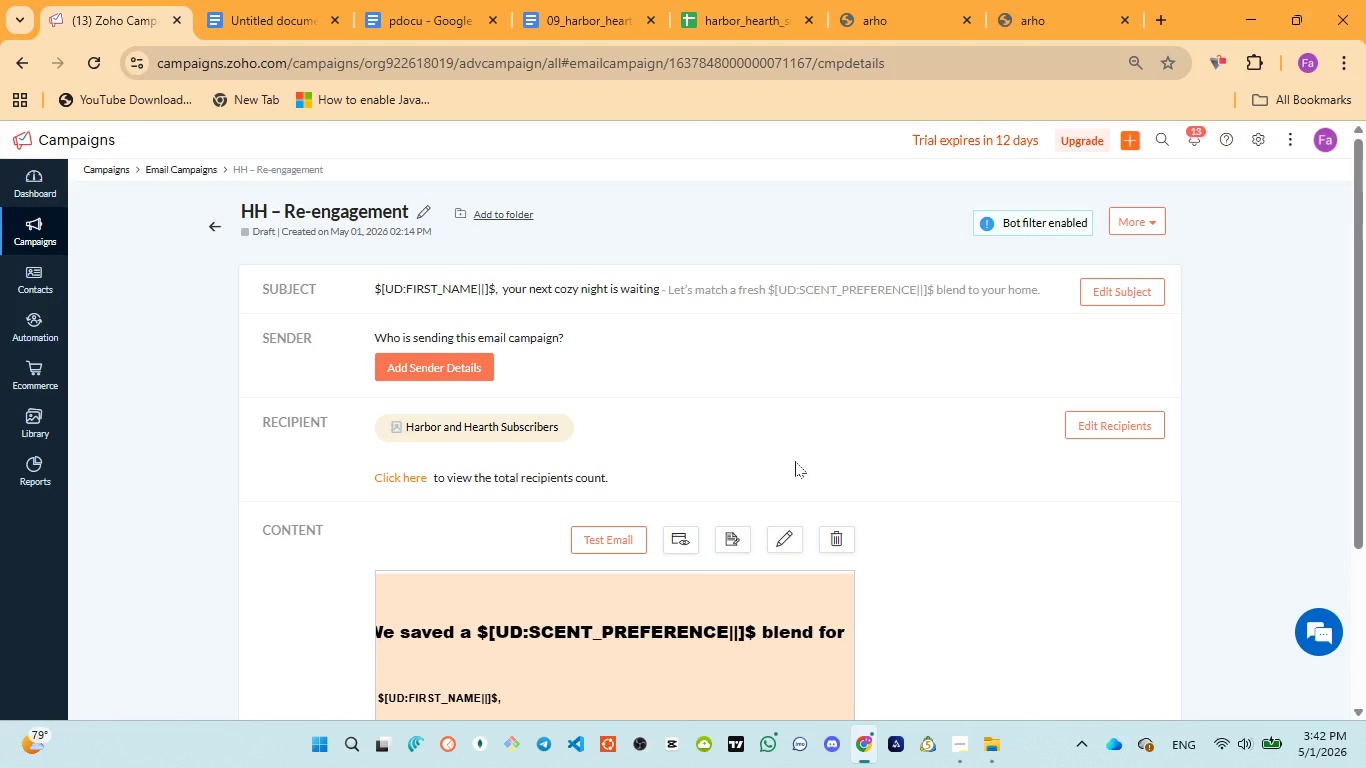 
scroll: coordinate [795, 464], scroll_direction: down, amount: 1.0
 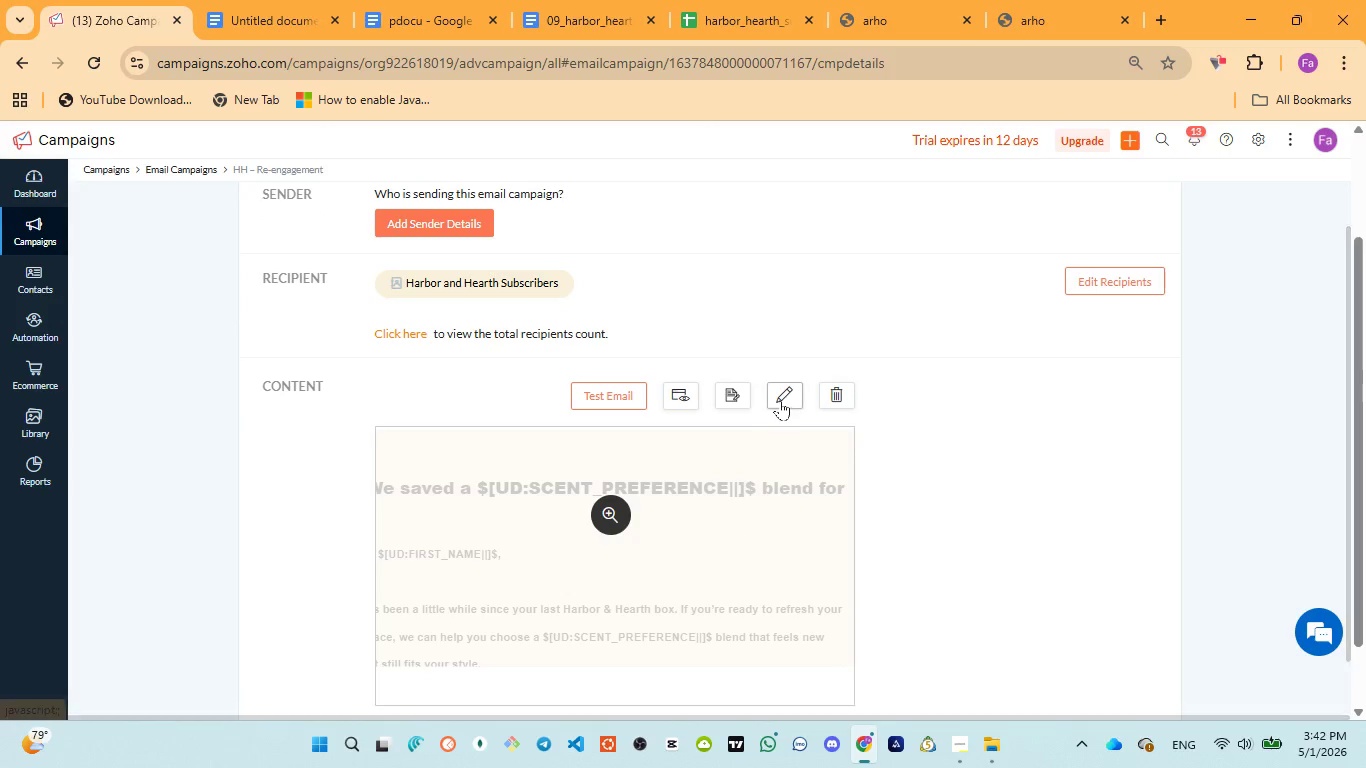 
left_click([780, 400])
 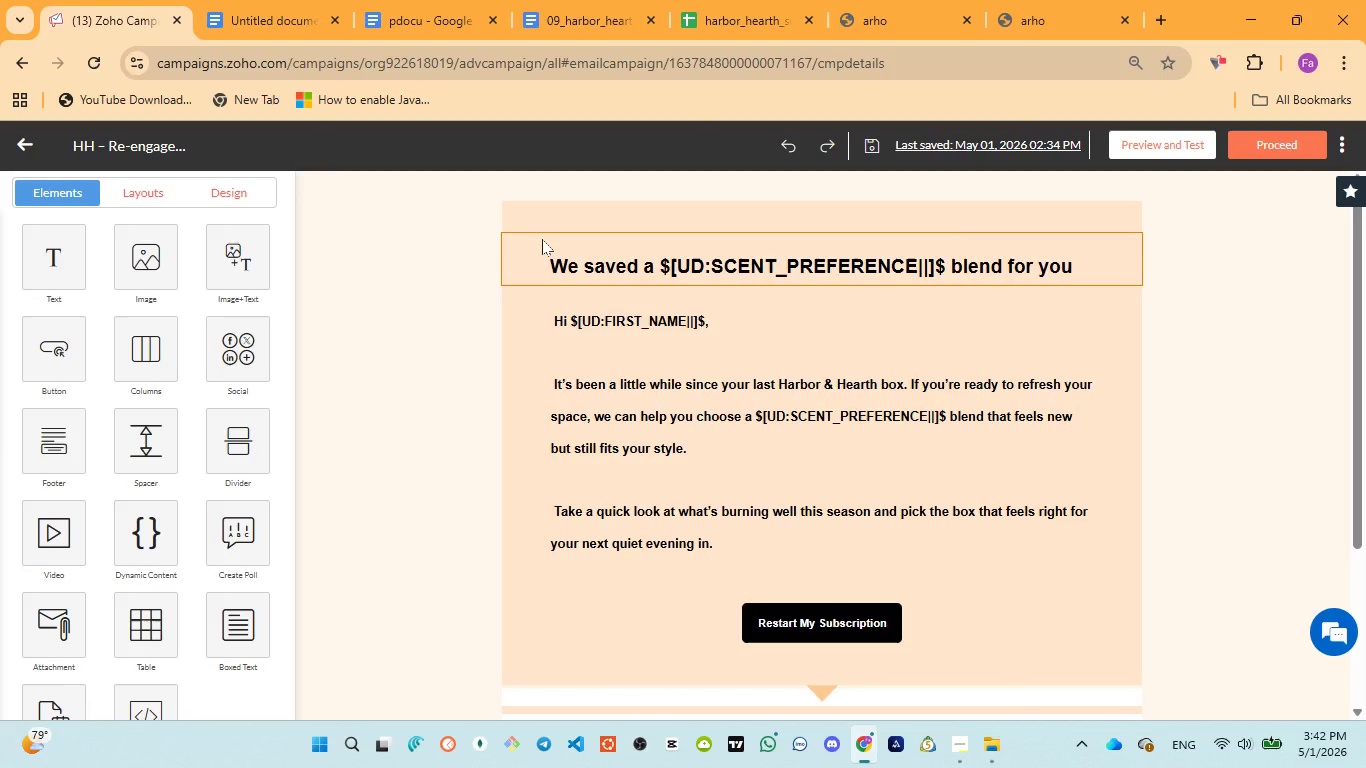 
wait(21.38)
 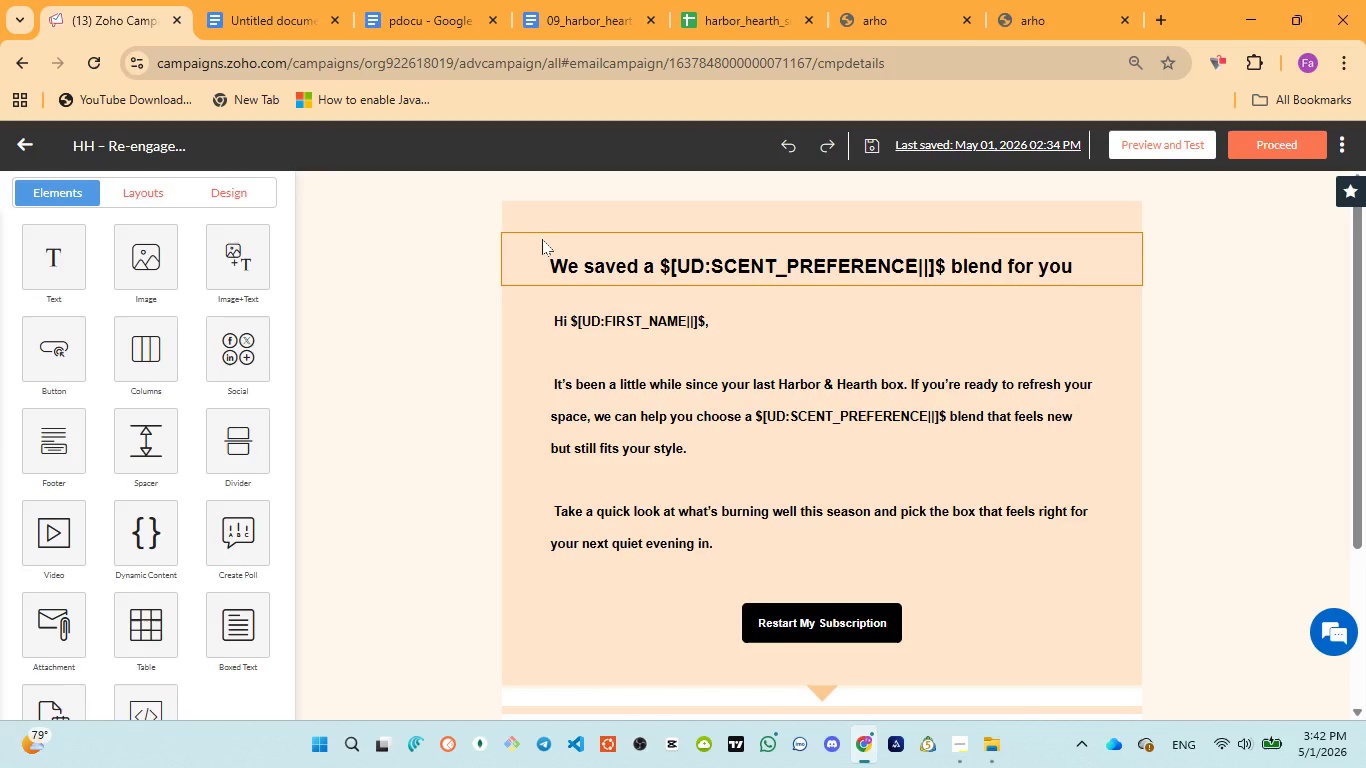 
left_click_drag(start_coordinate=[669, 268], to_coordinate=[948, 267])
 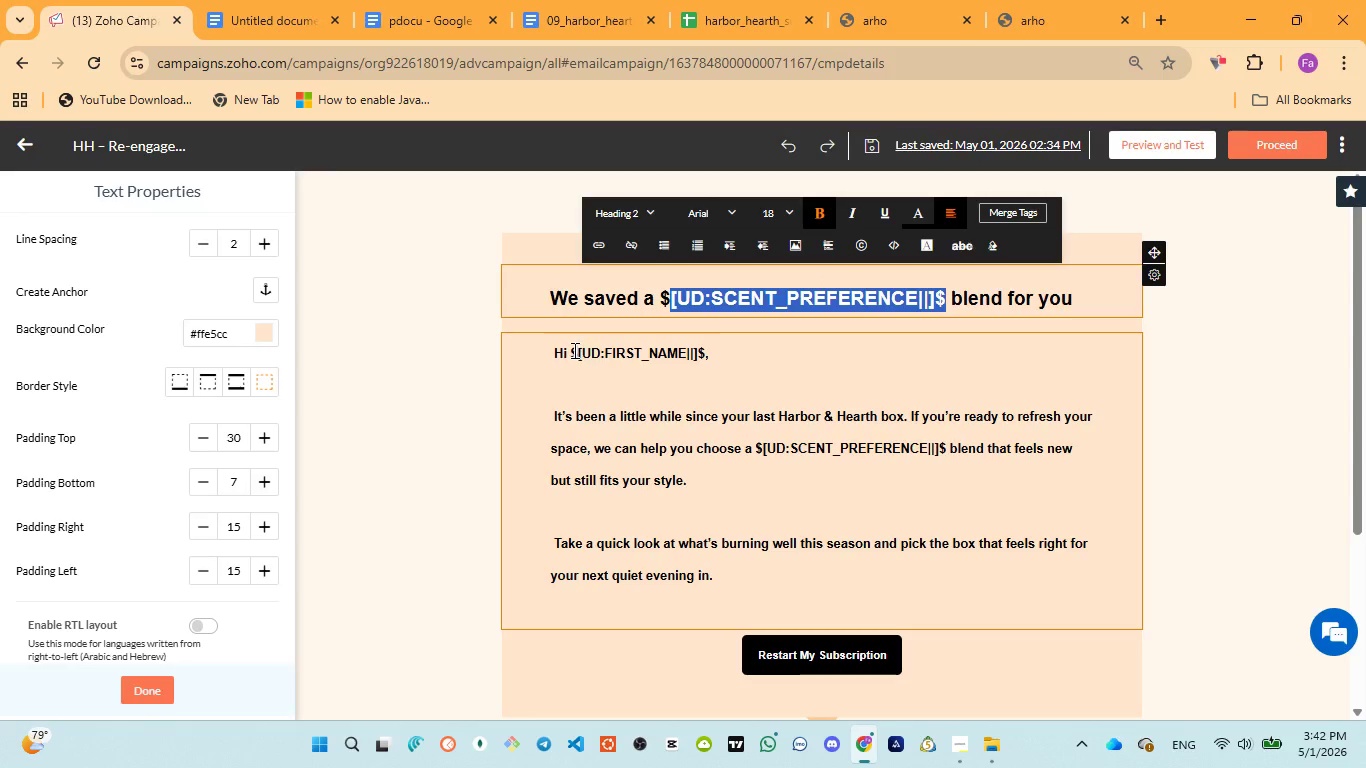 
left_click_drag(start_coordinate=[573, 350], to_coordinate=[657, 339])
 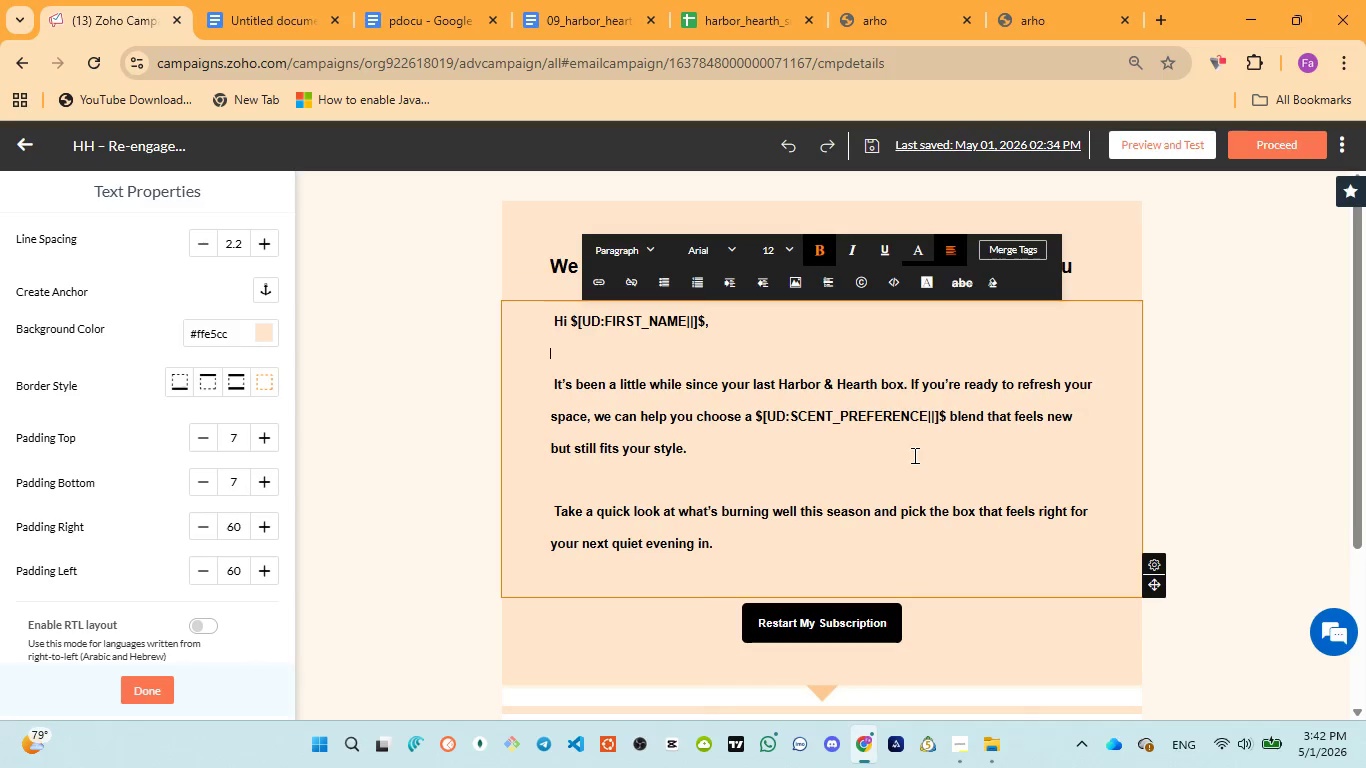 
left_click([1223, 497])
 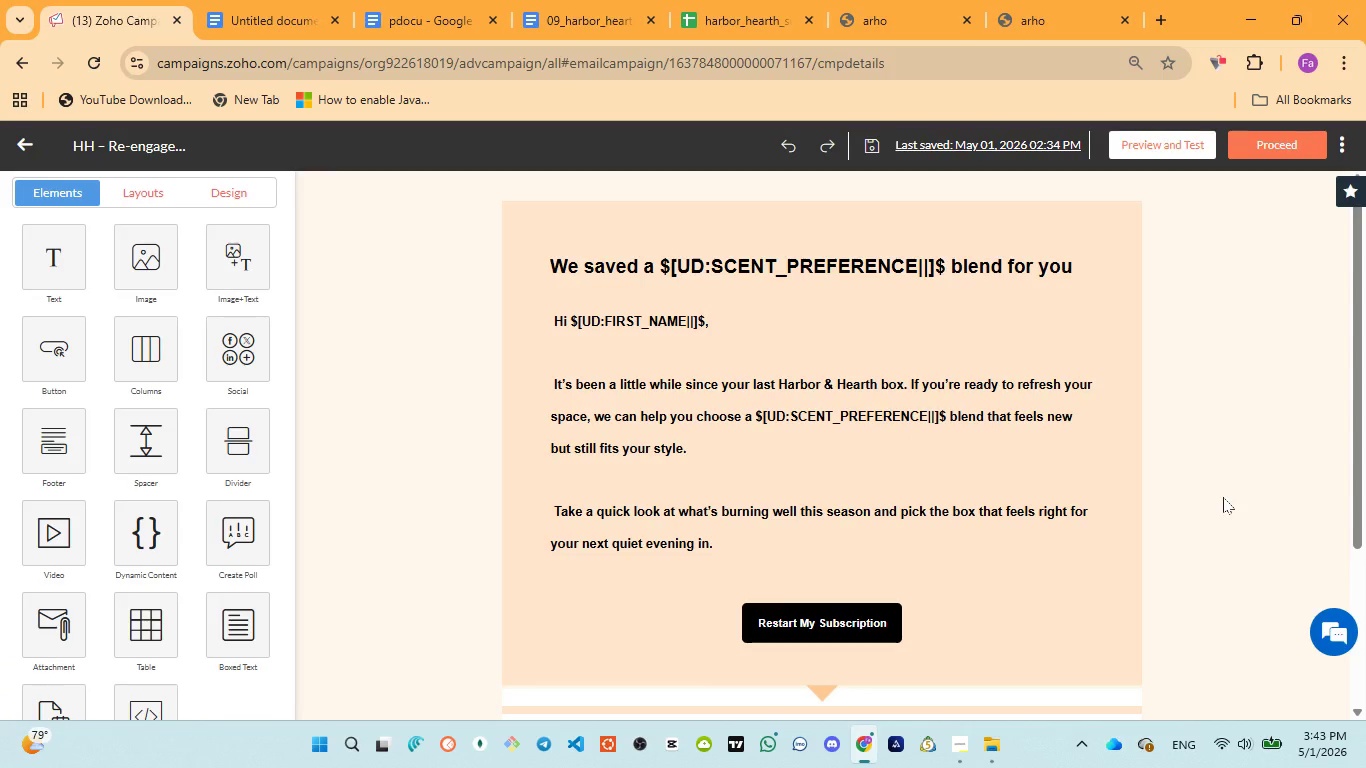 
wait(30.78)
 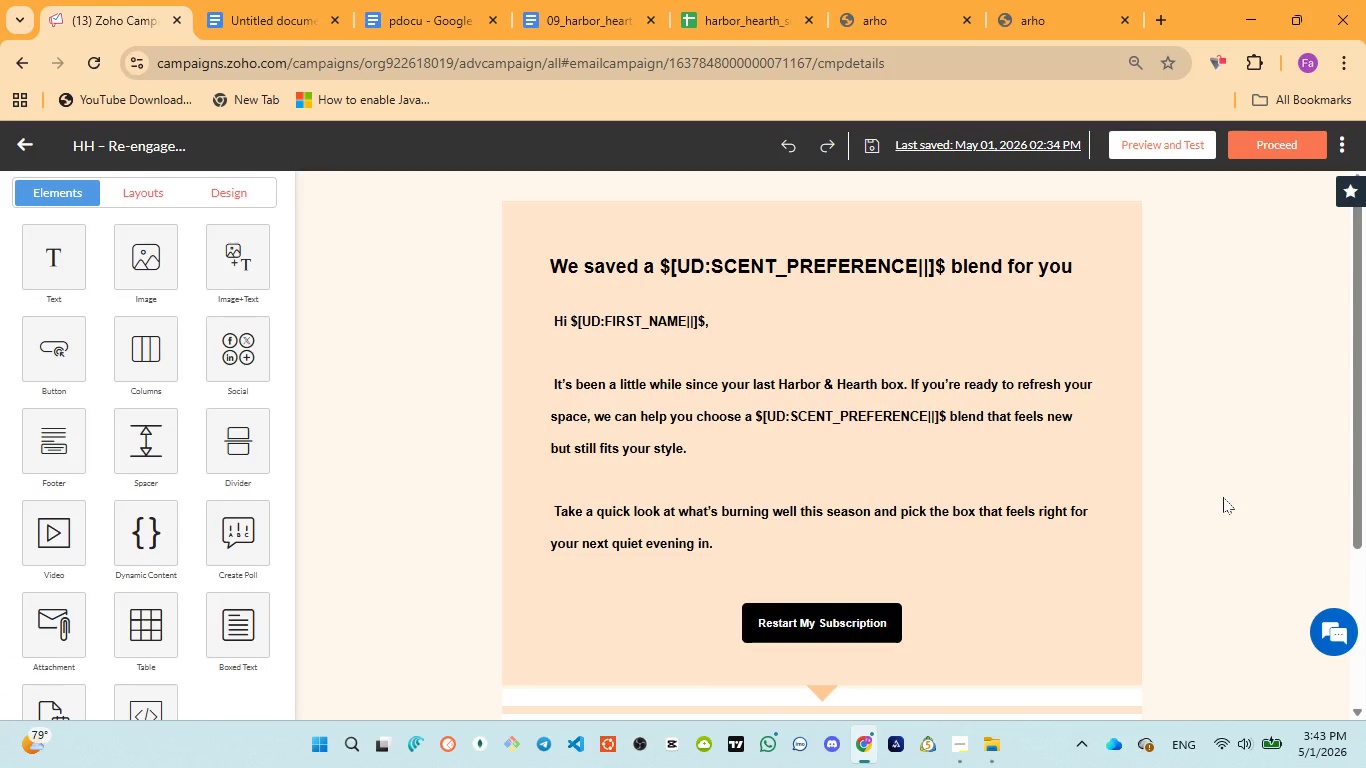 
left_click_drag(start_coordinate=[1359, 434], to_coordinate=[1365, 395])
 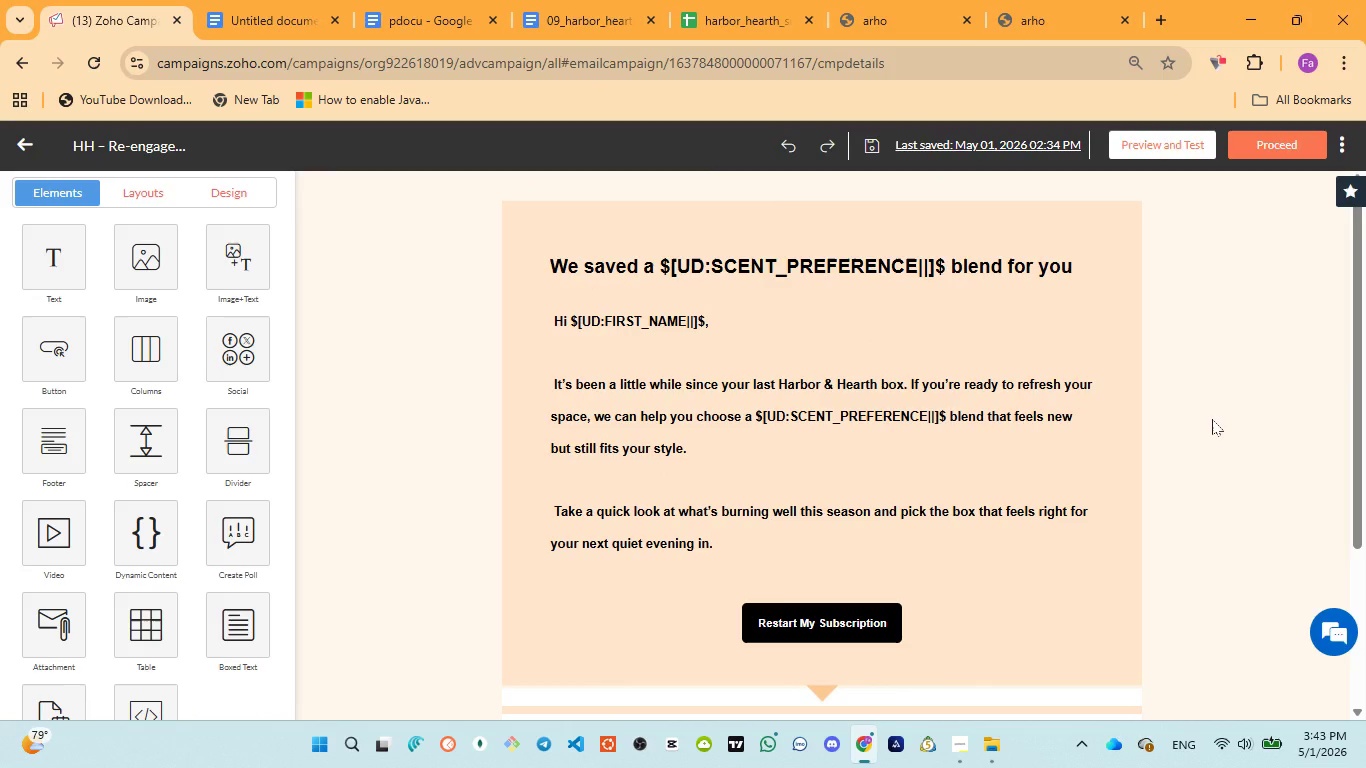 
wait(13.64)
 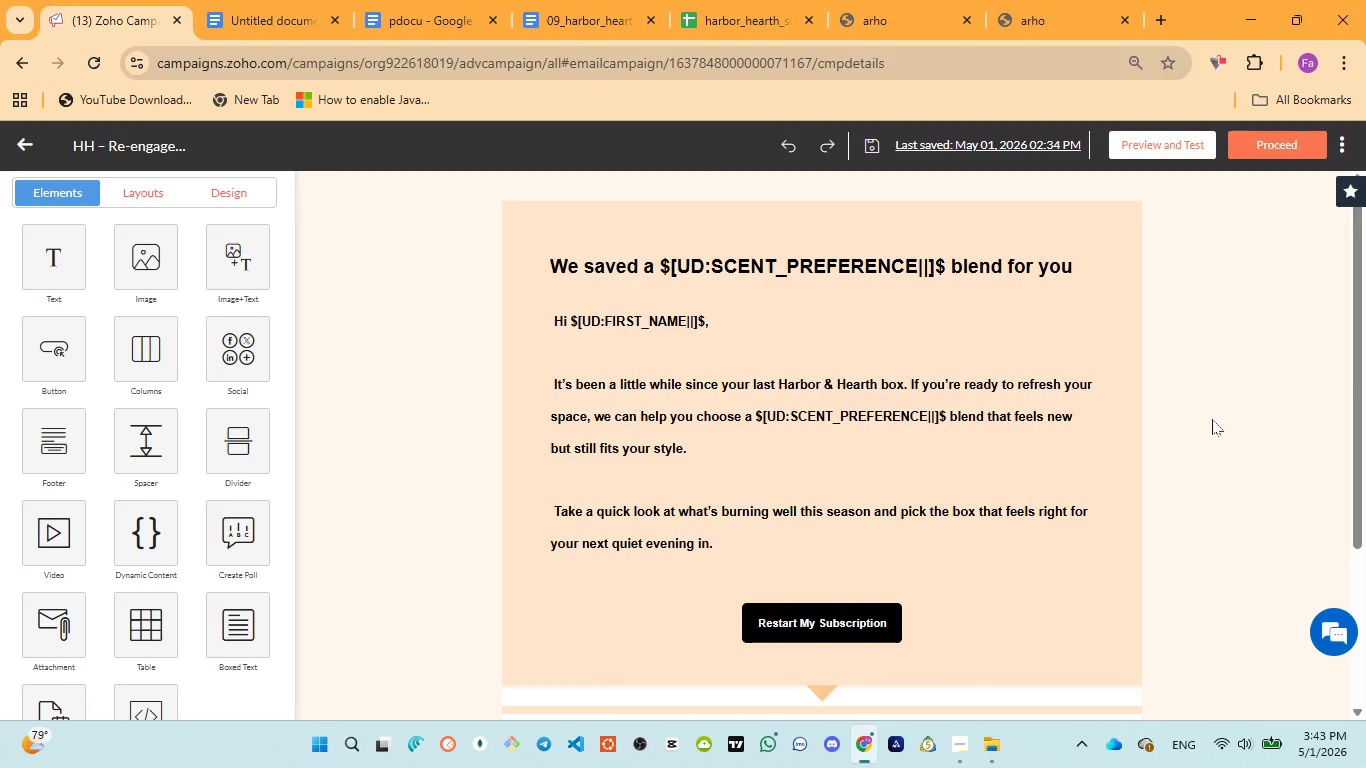 
key(Meta+PrintScreen)
 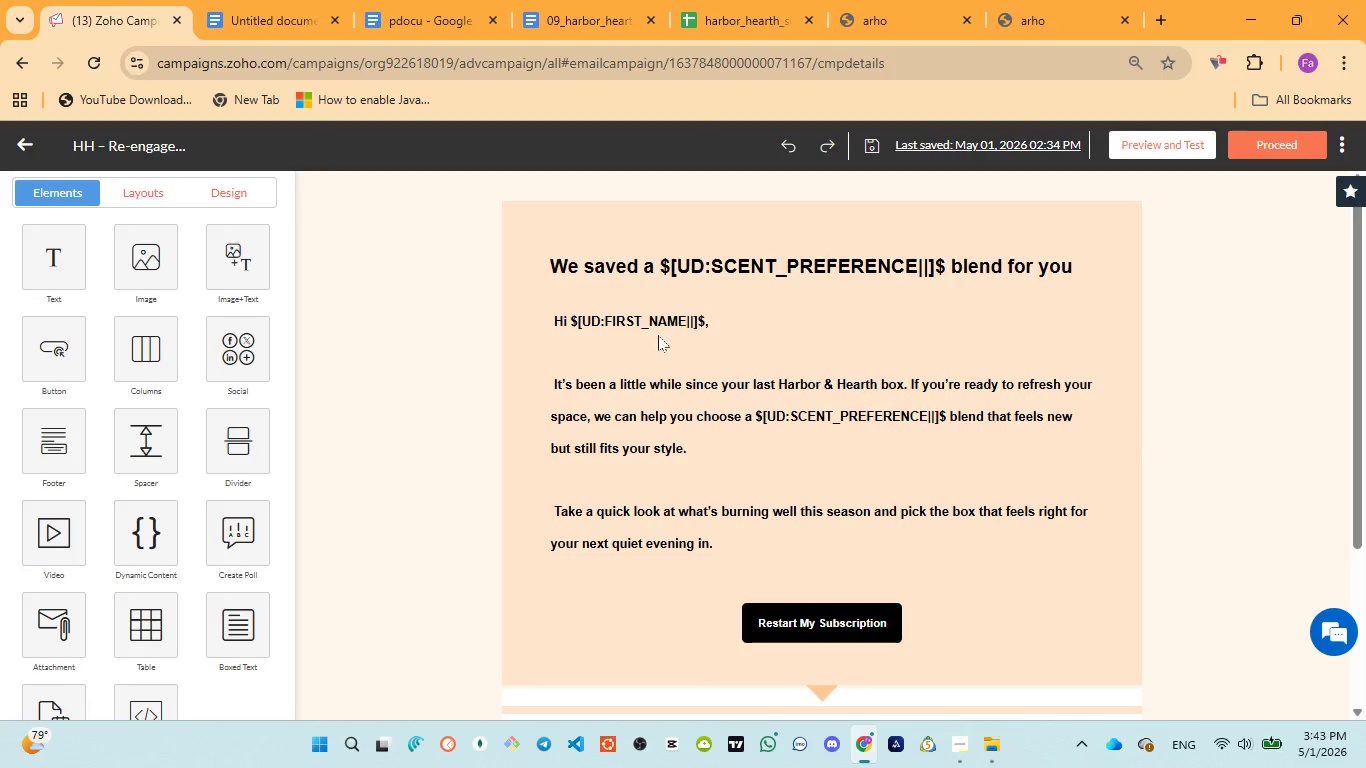 
left_click([270, 18])
 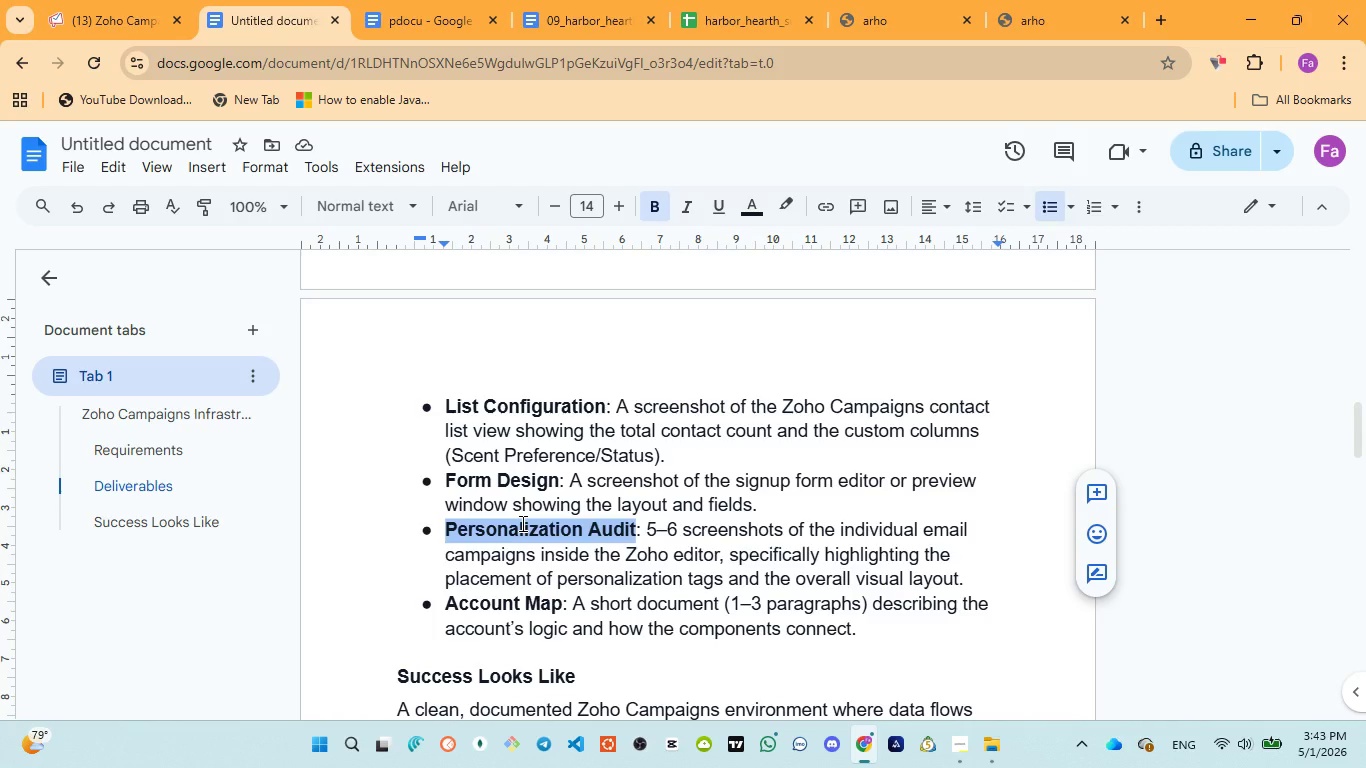 
key(Control+C)
 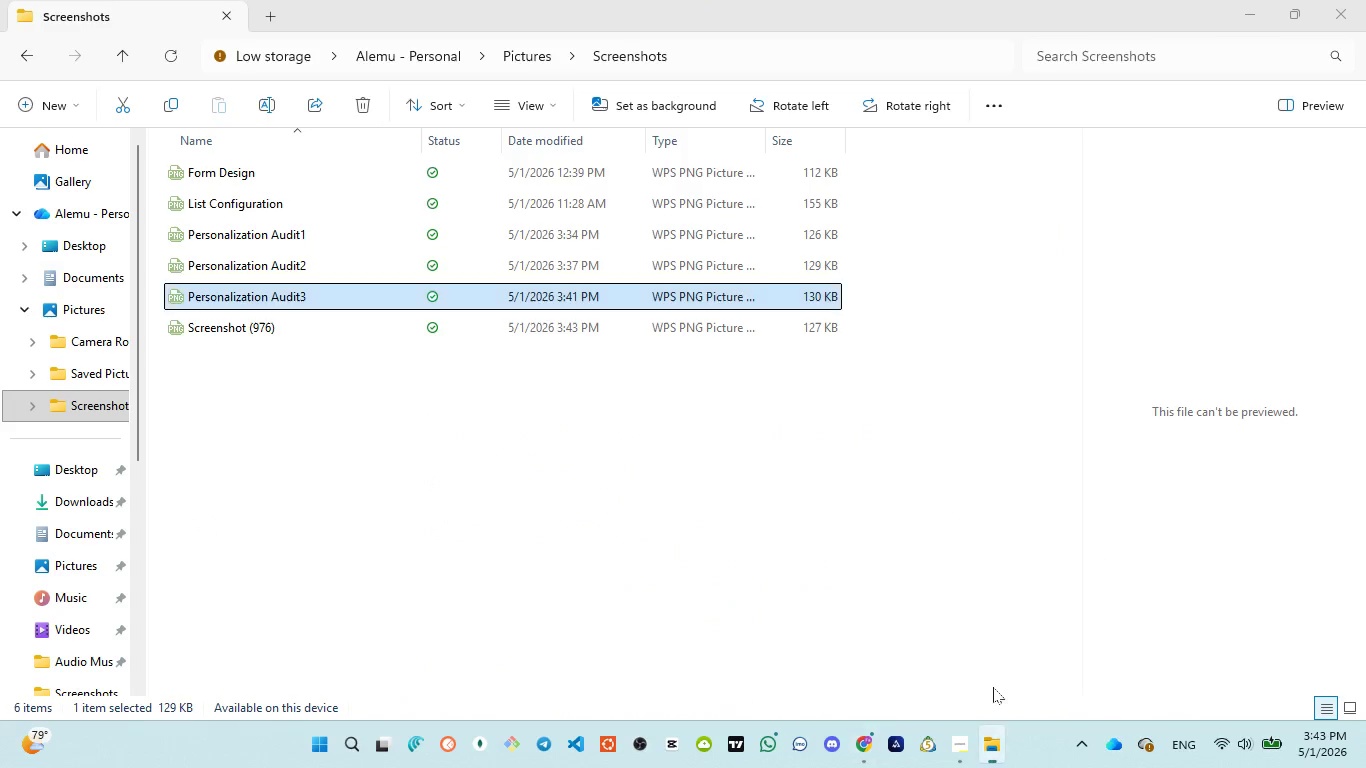 
wait(5.89)
 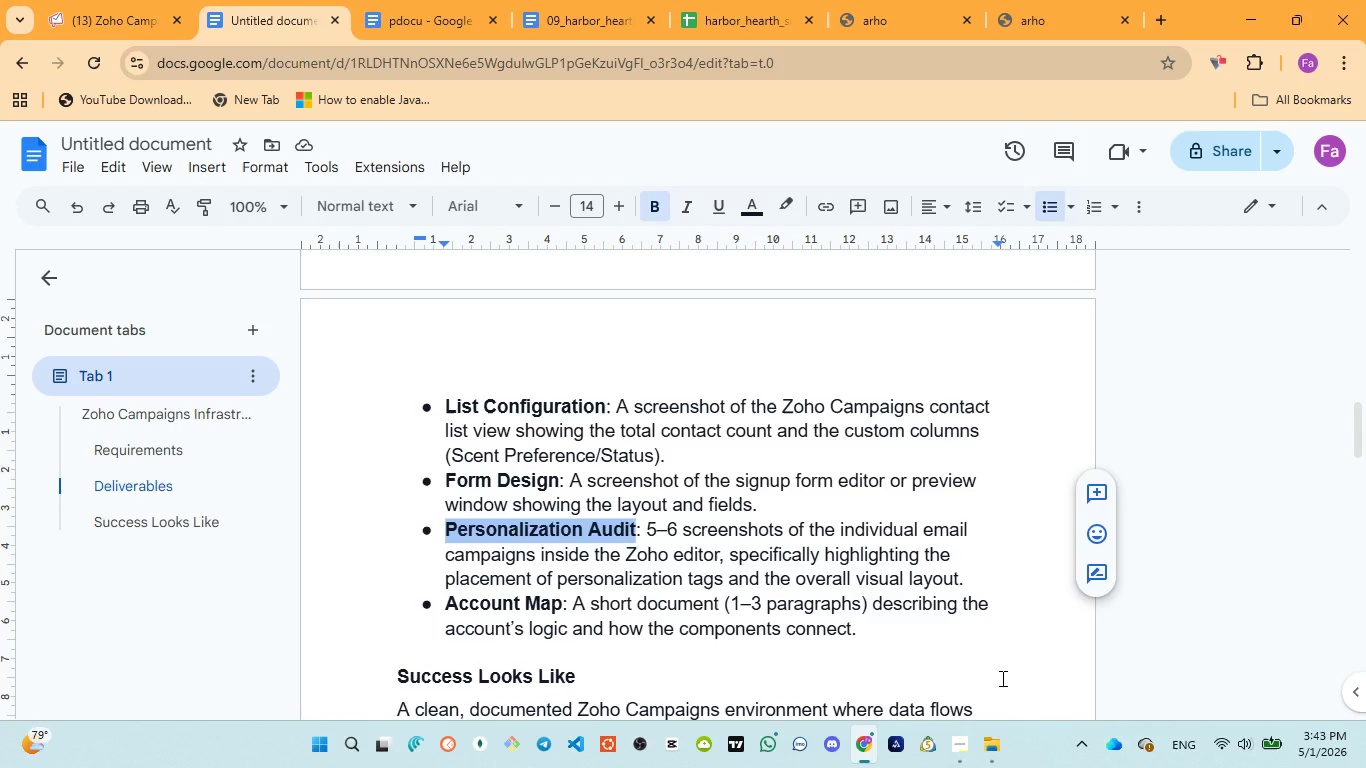 
left_click([269, 333])
 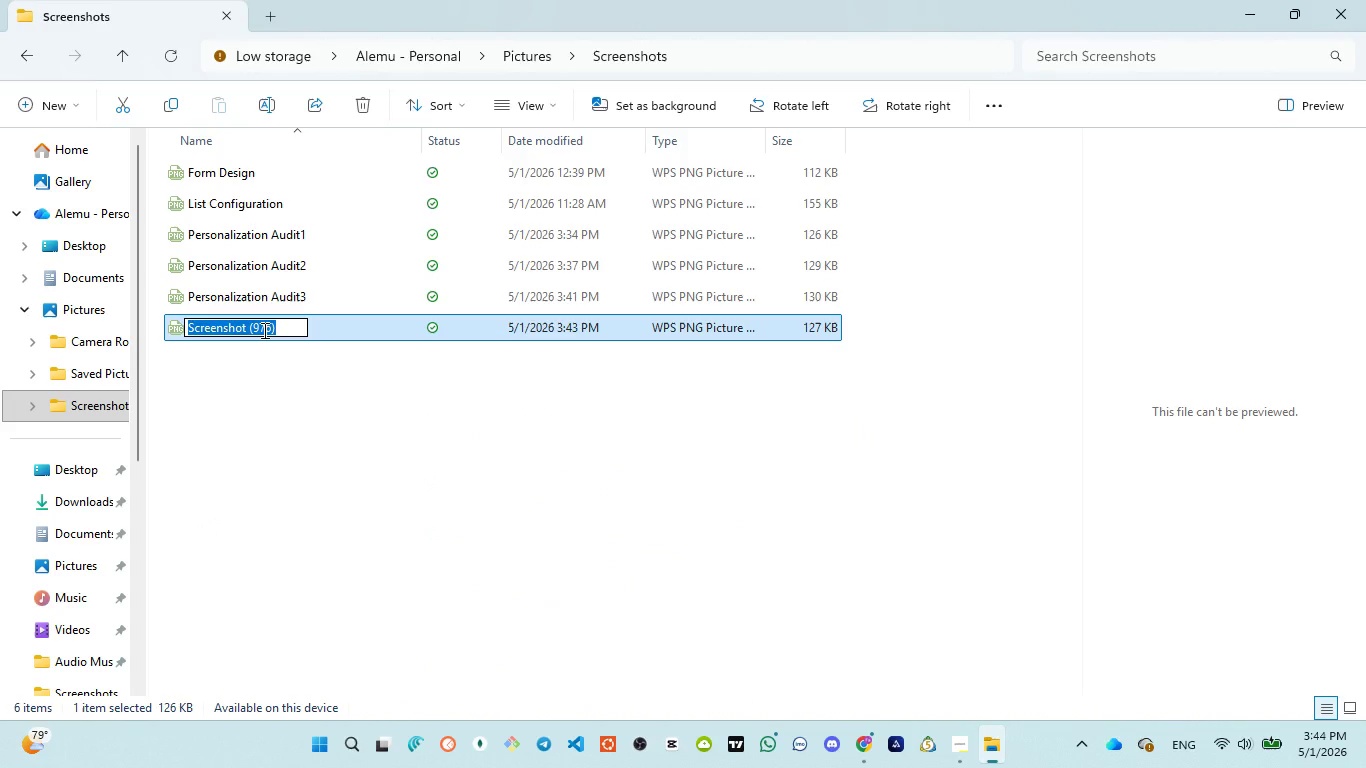 
key(Control+V)
 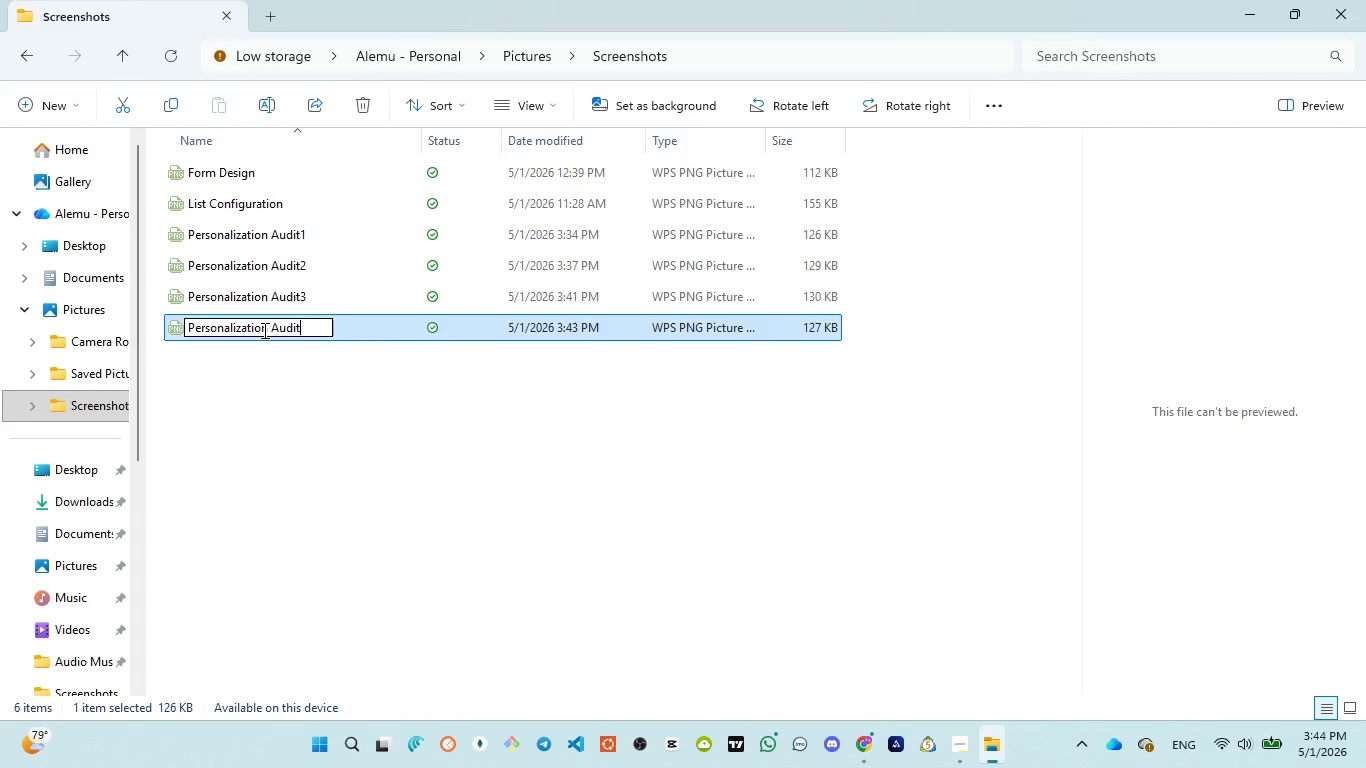 
key(4)
 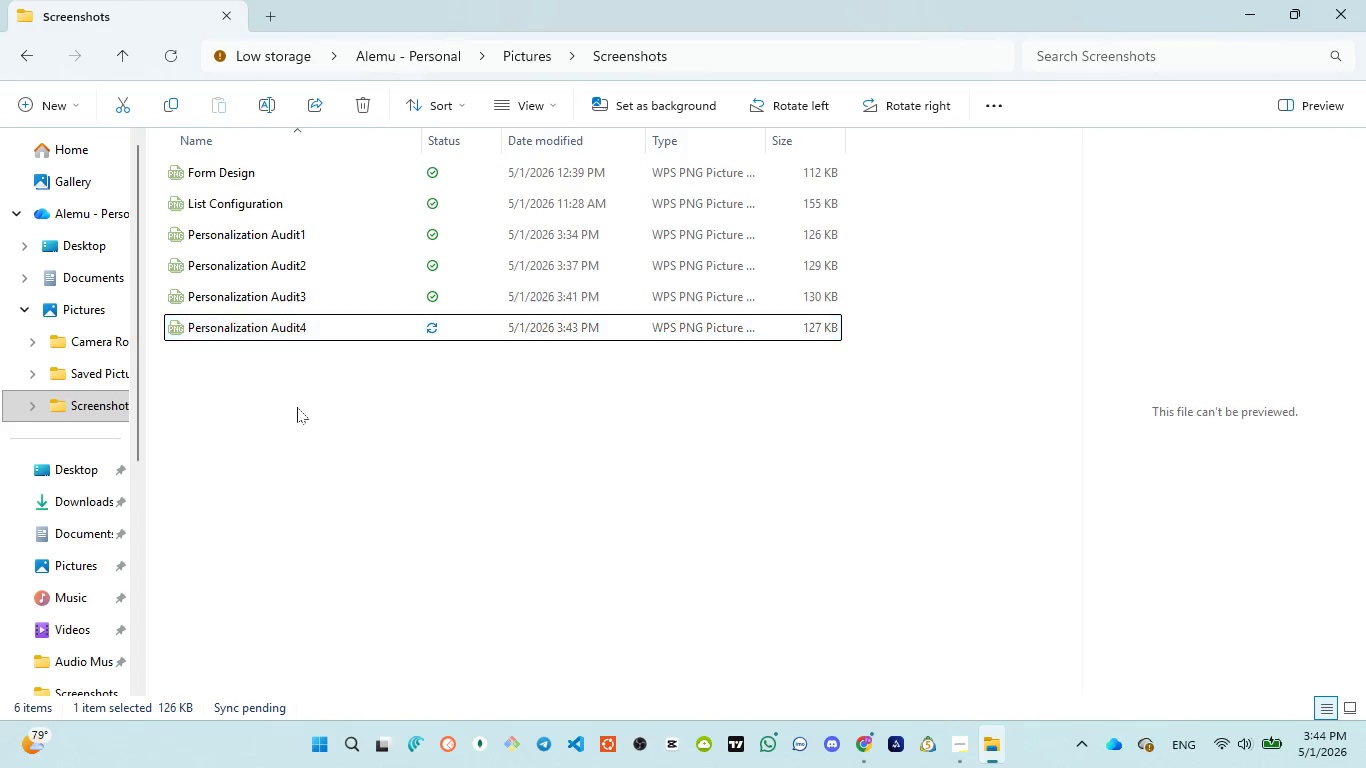 
wait(5.12)
 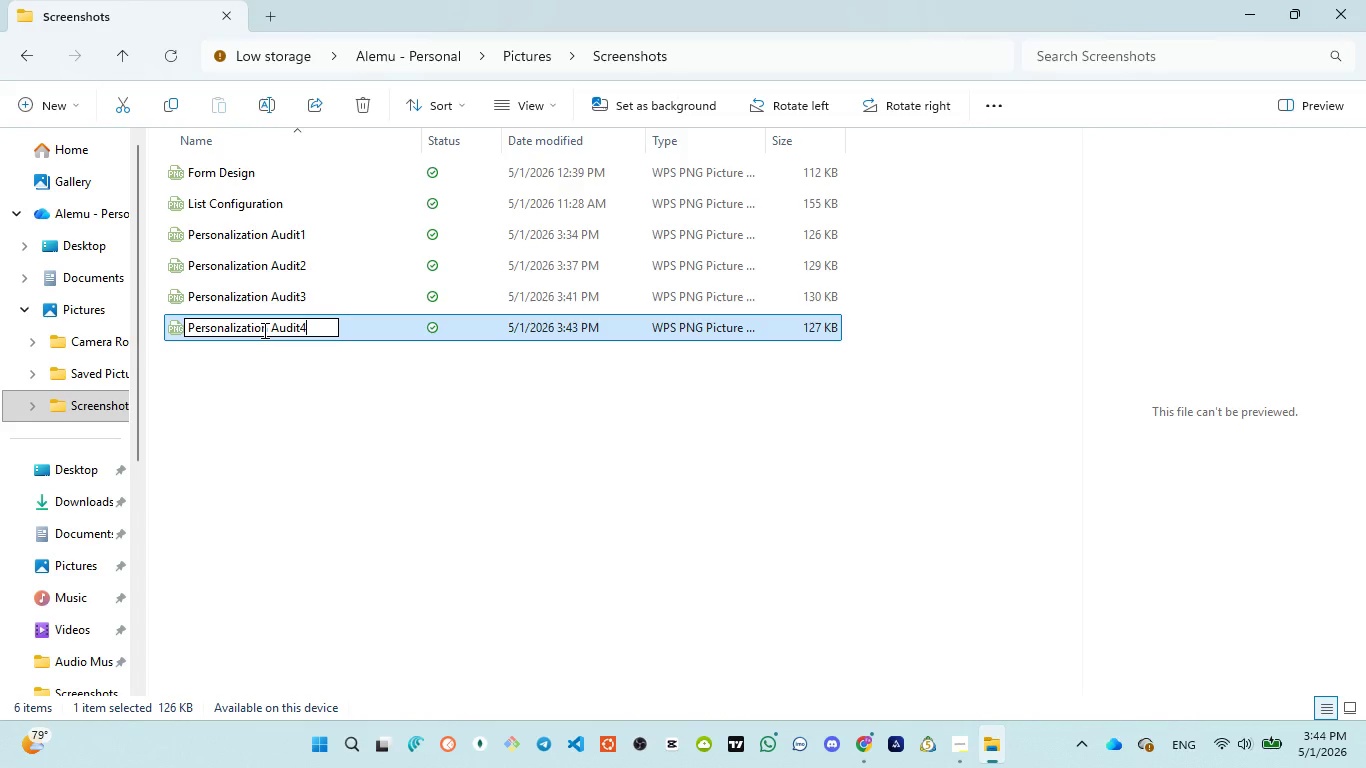 
double_click([306, 329])
 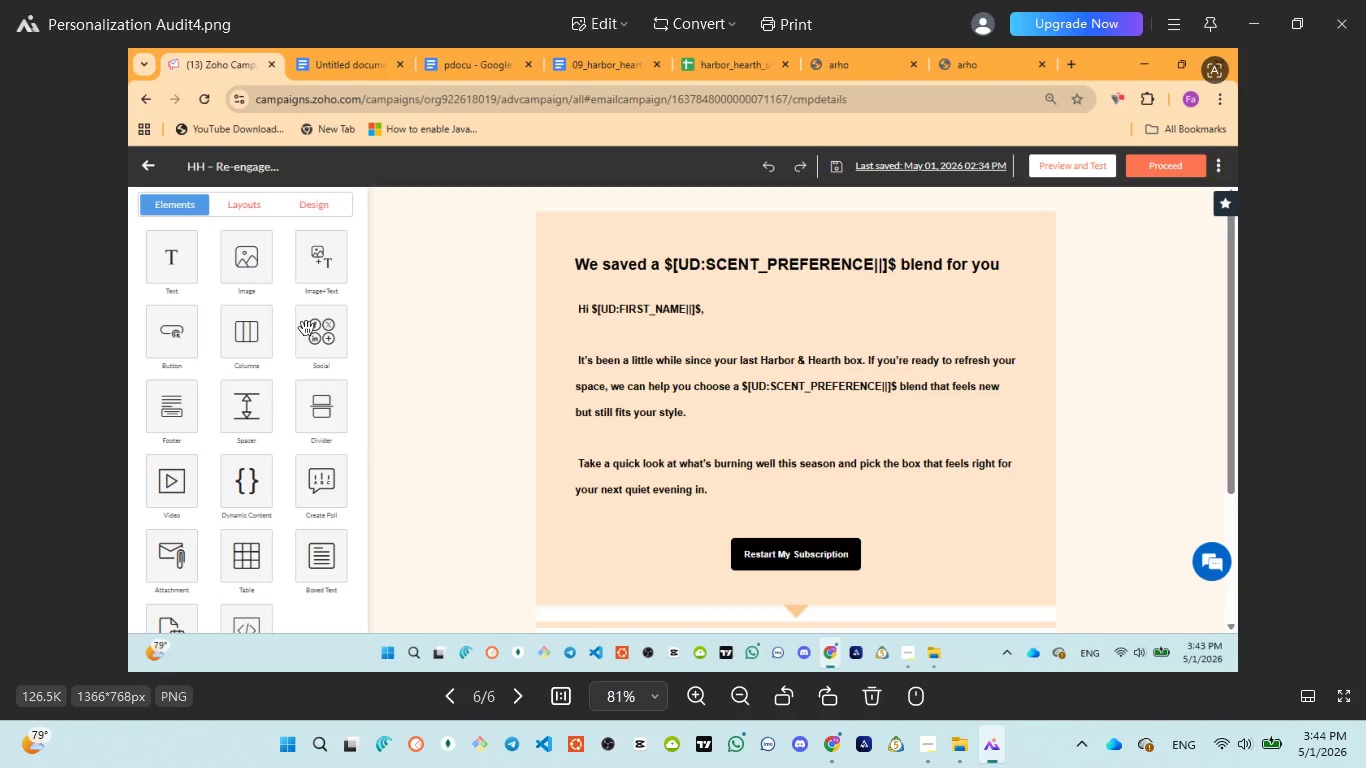 
wait(16.14)
 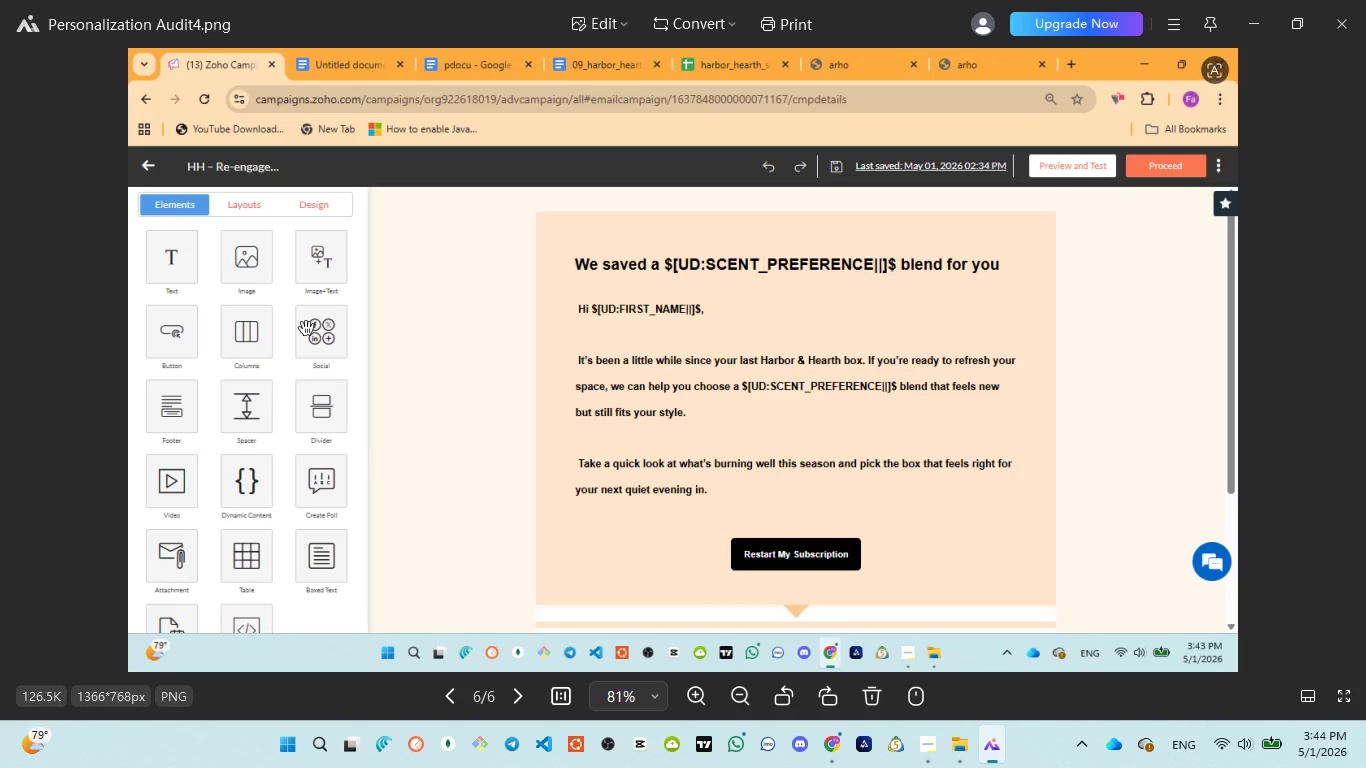 
scroll: coordinate [801, 405], scroll_direction: up, amount: 4.0
 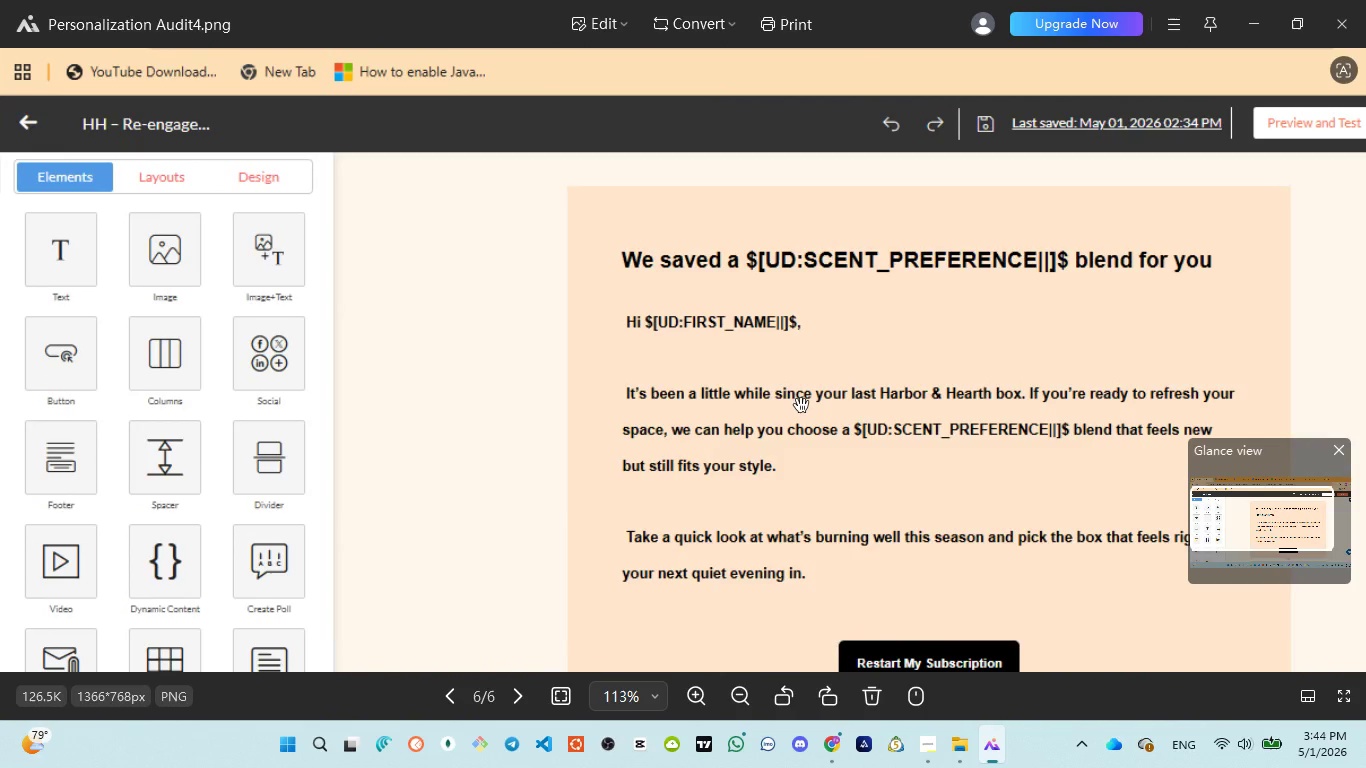 
scroll: coordinate [801, 408], scroll_direction: down, amount: 2.0
 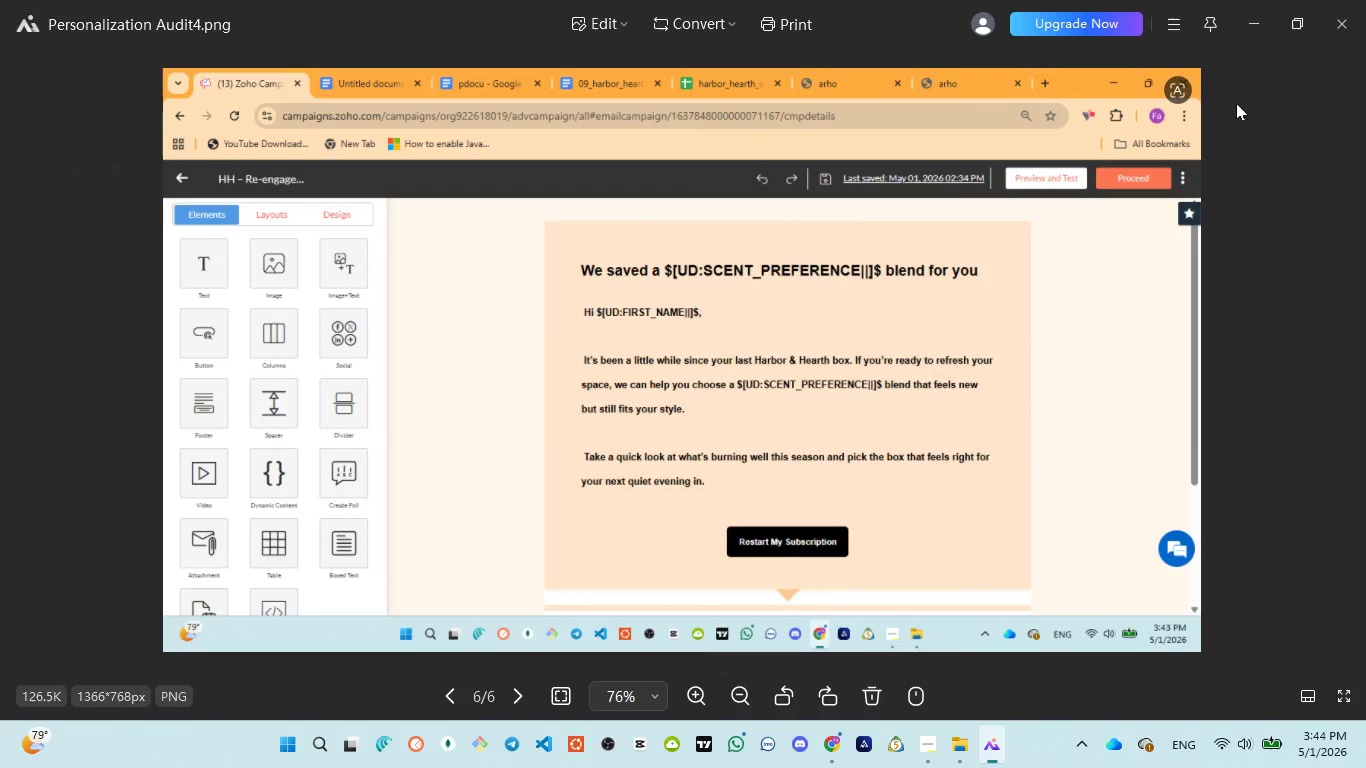 
left_click([1349, 25])
 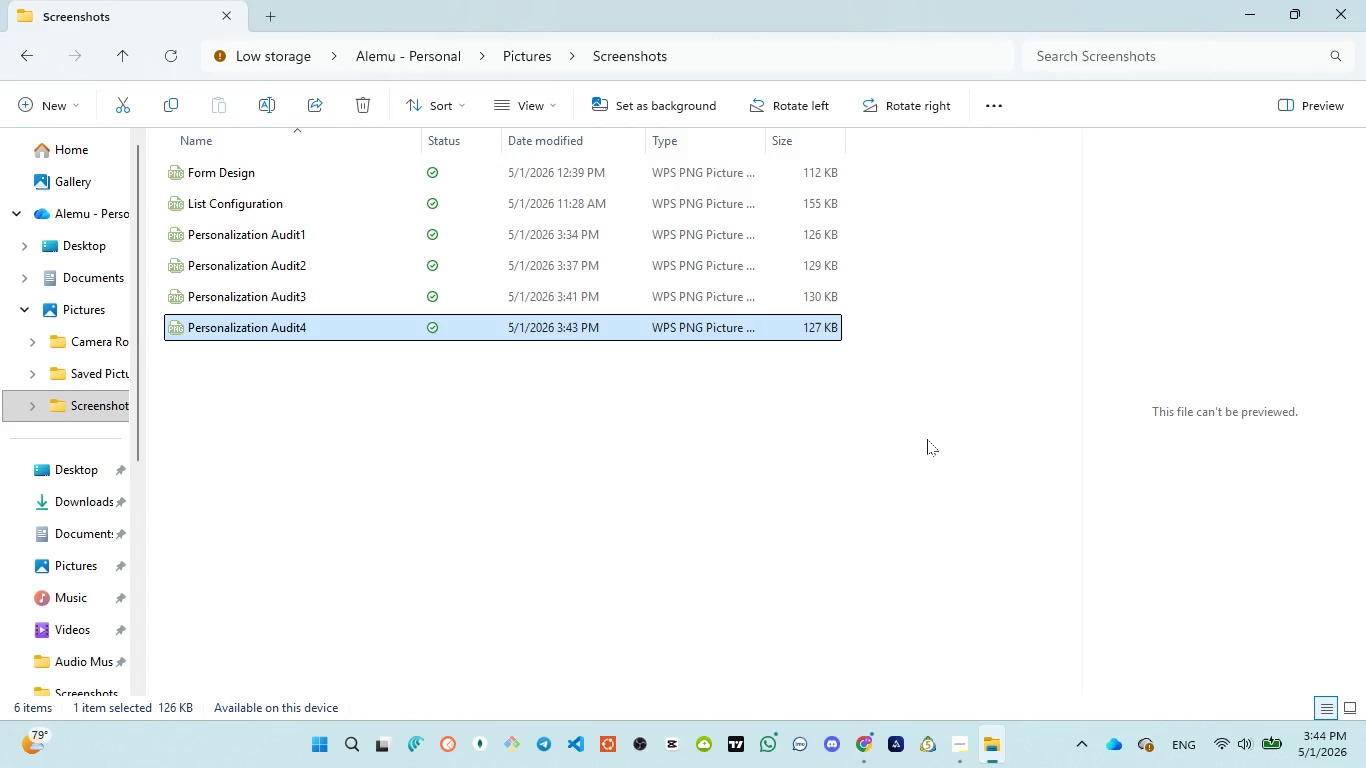 
wait(20.67)
 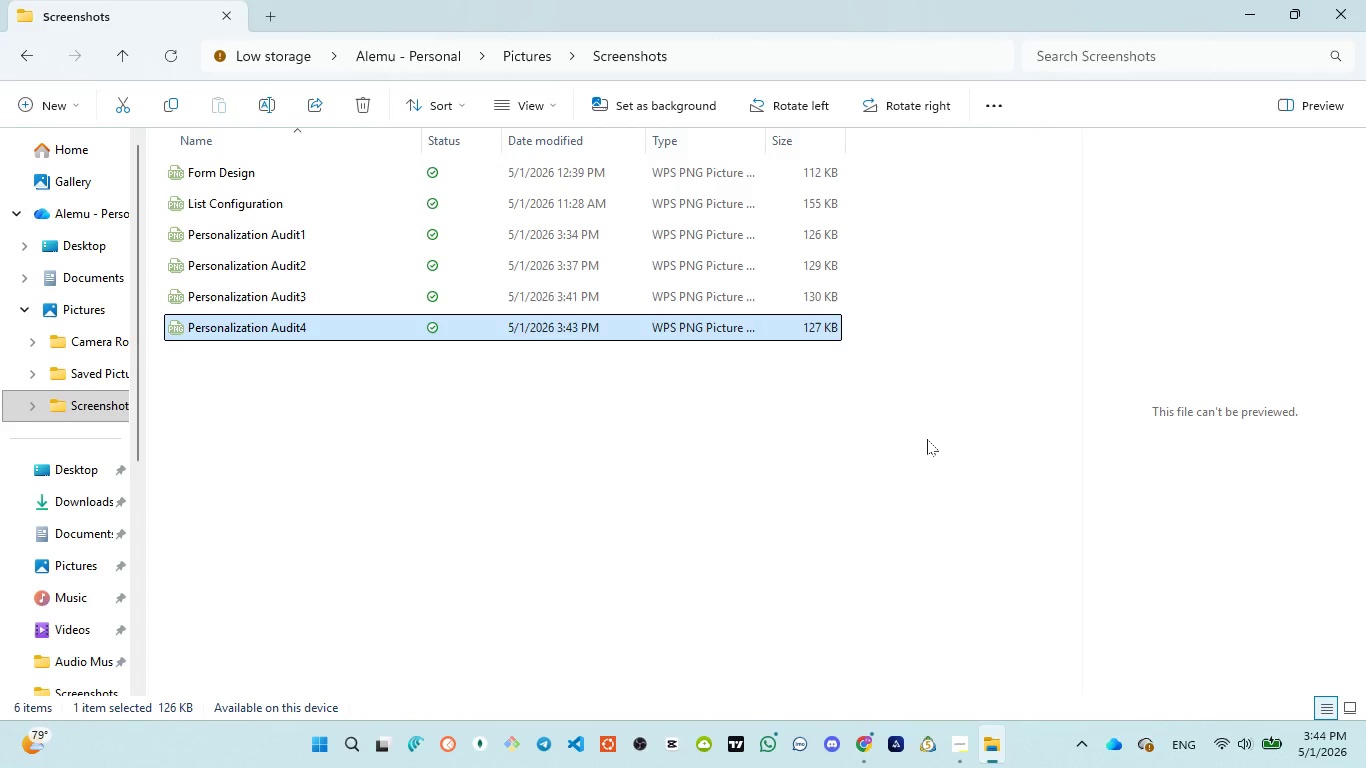 
left_click([851, 675])
 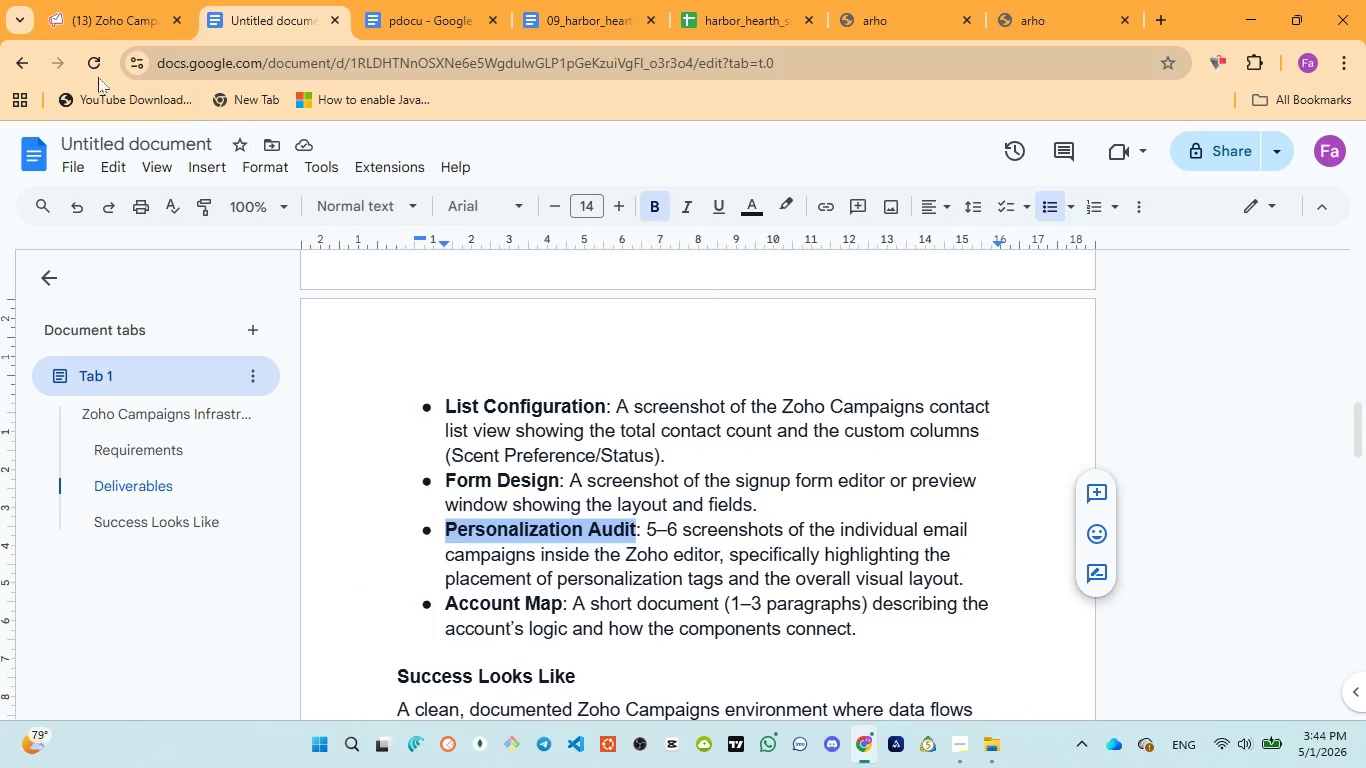 
left_click([66, 13])
 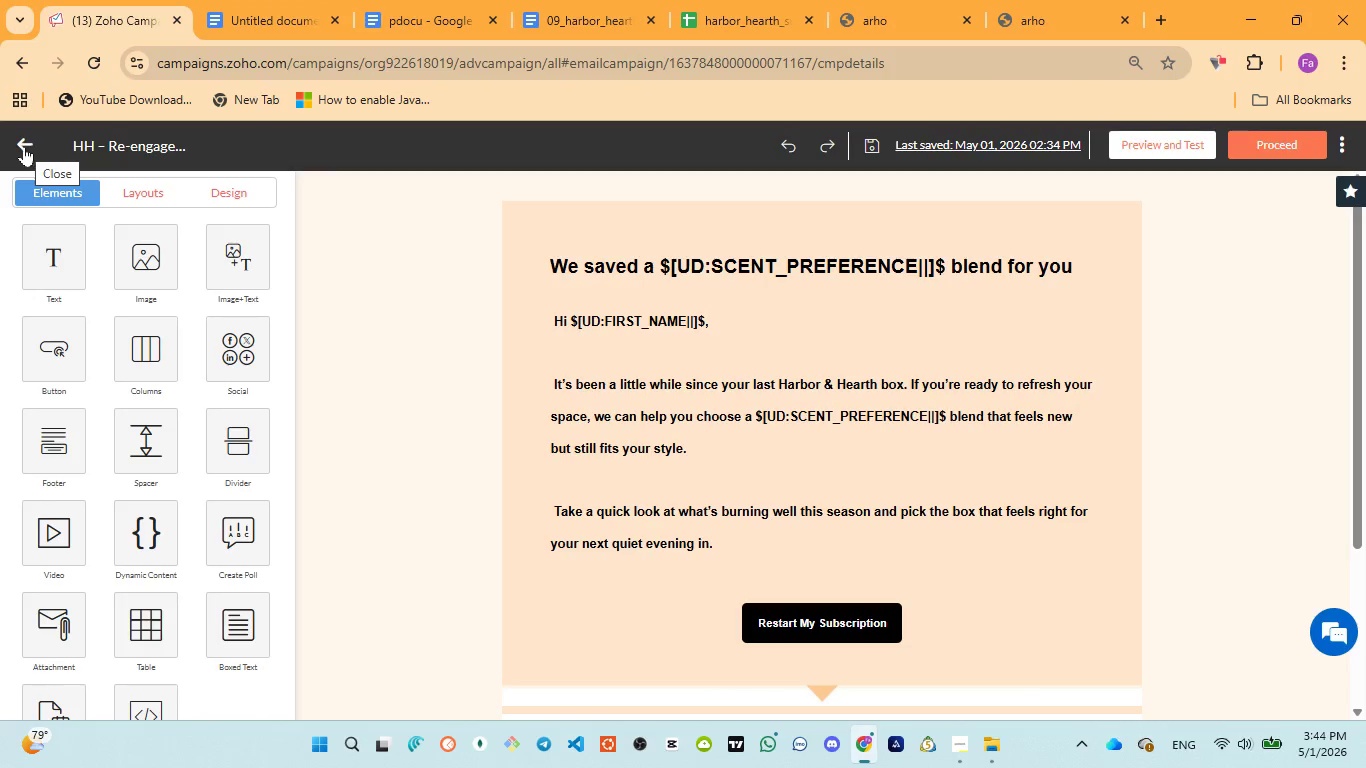 
left_click([19, 143])
 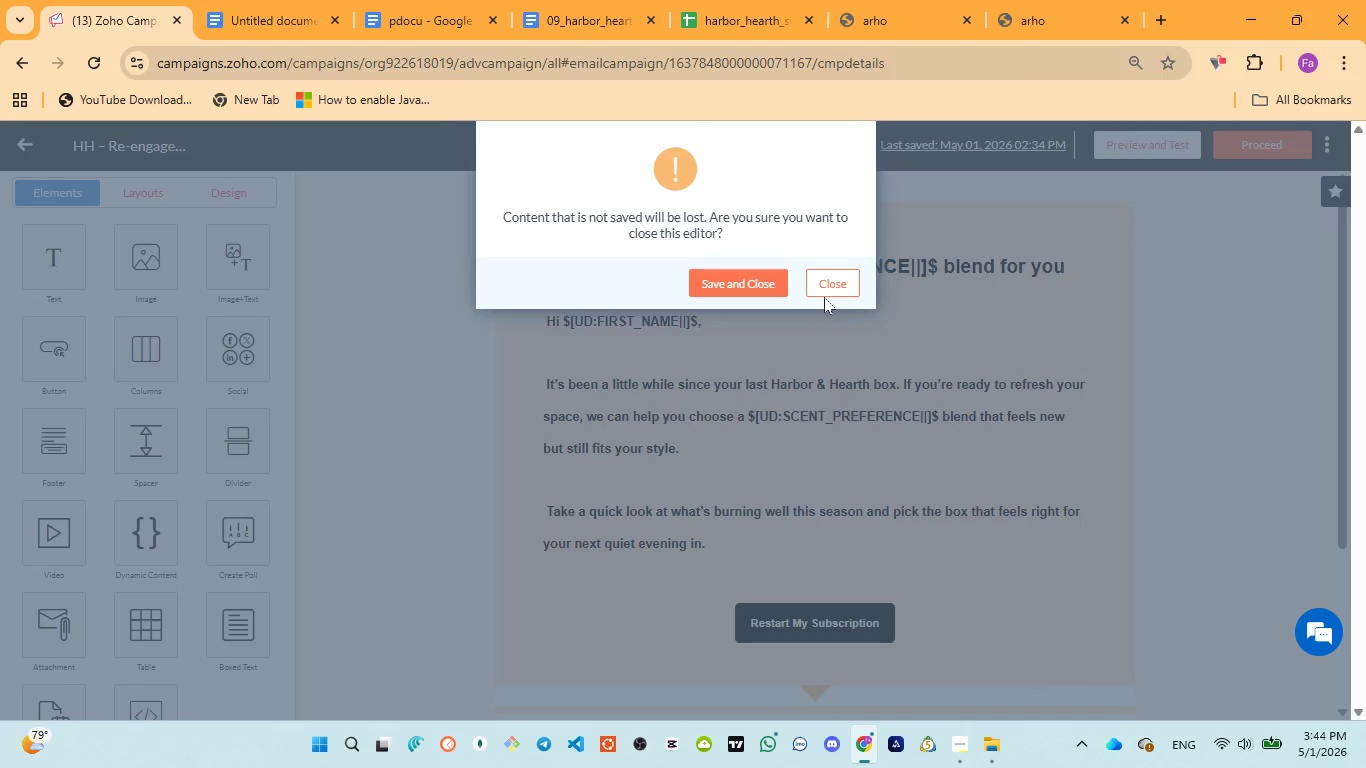 
left_click([832, 288])
 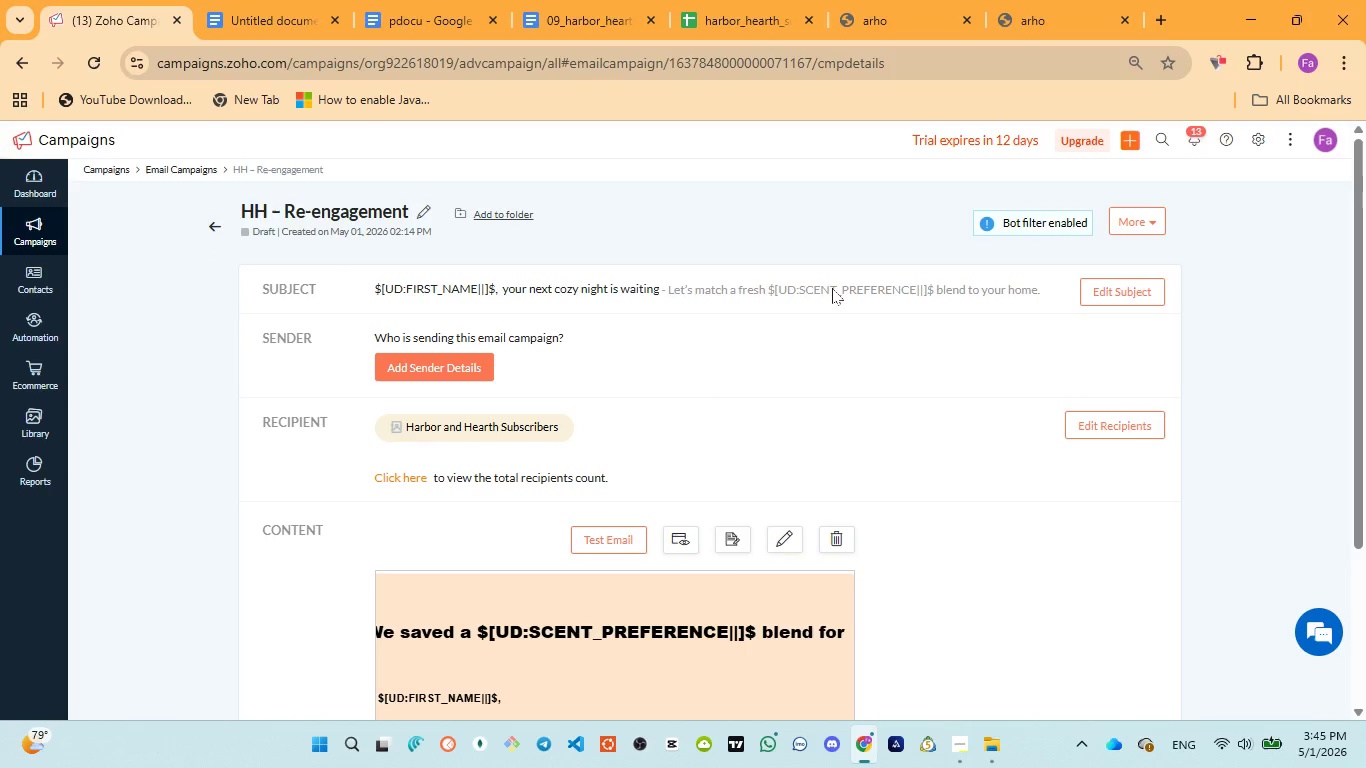 
scroll: coordinate [990, 502], scroll_direction: down, amount: 1.0
 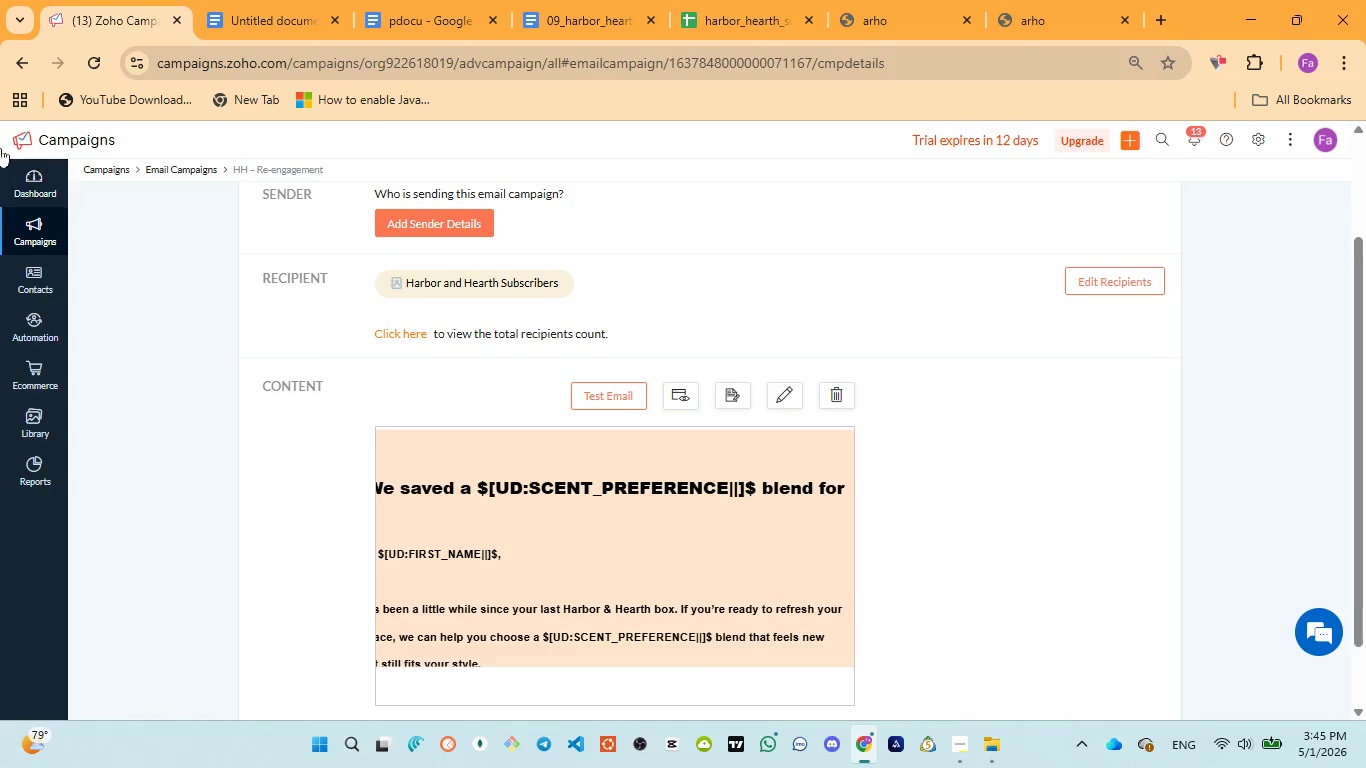 
scroll: coordinate [96, 222], scroll_direction: up, amount: 3.0
 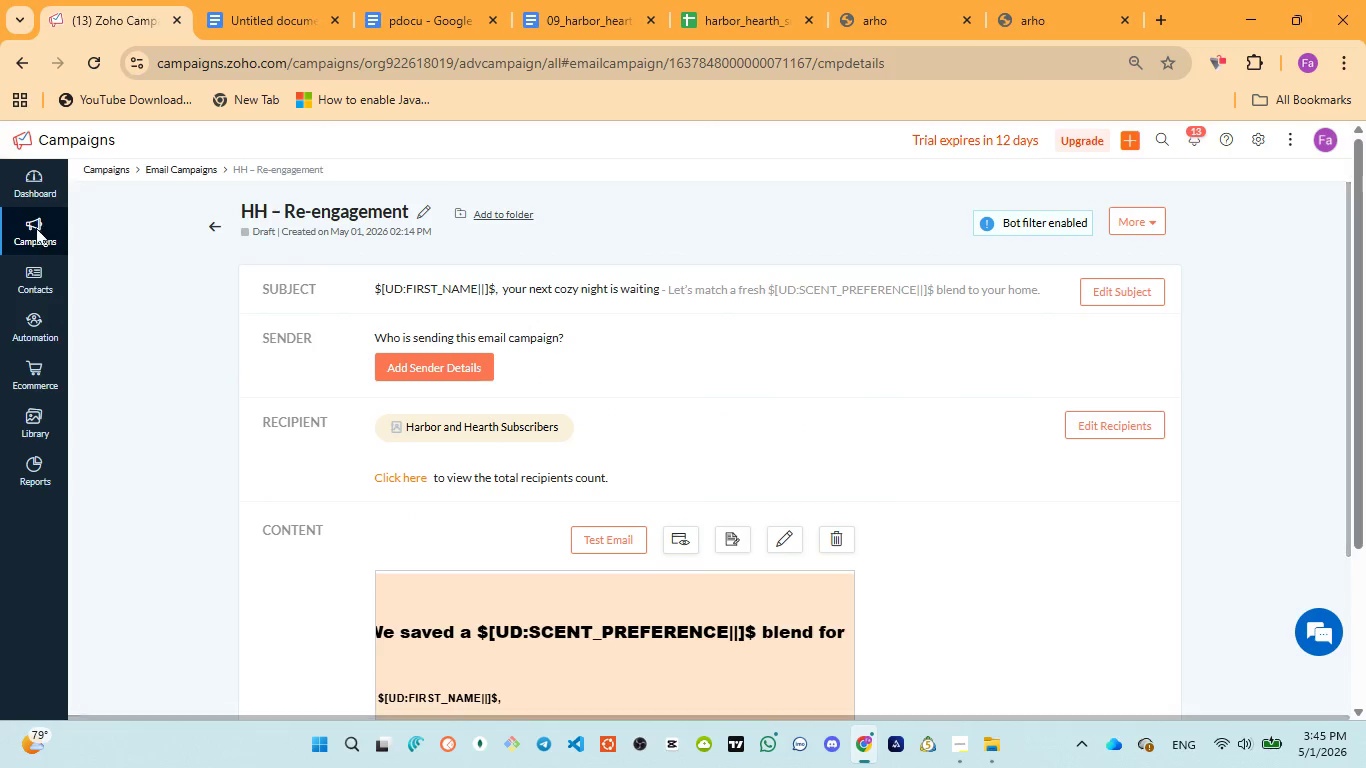 
left_click([34, 229])
 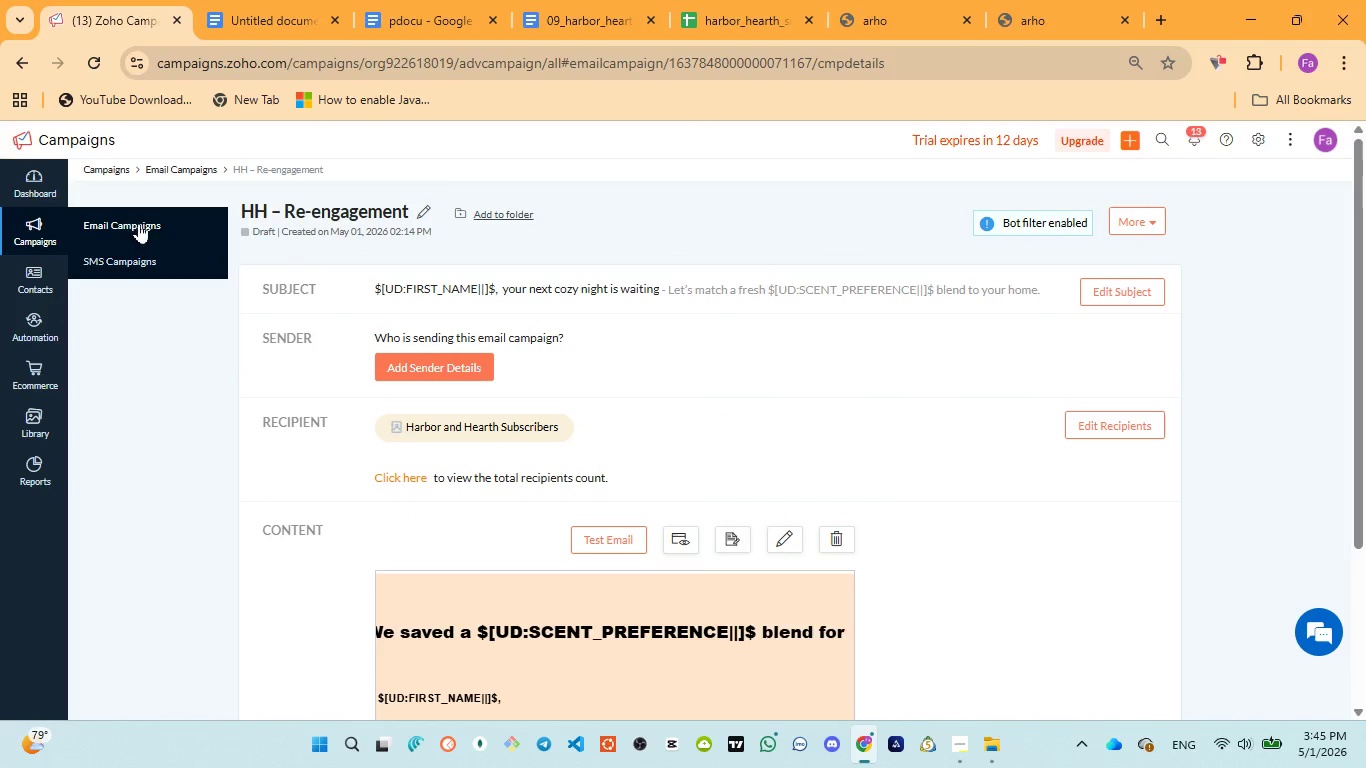 
left_click([141, 222])
 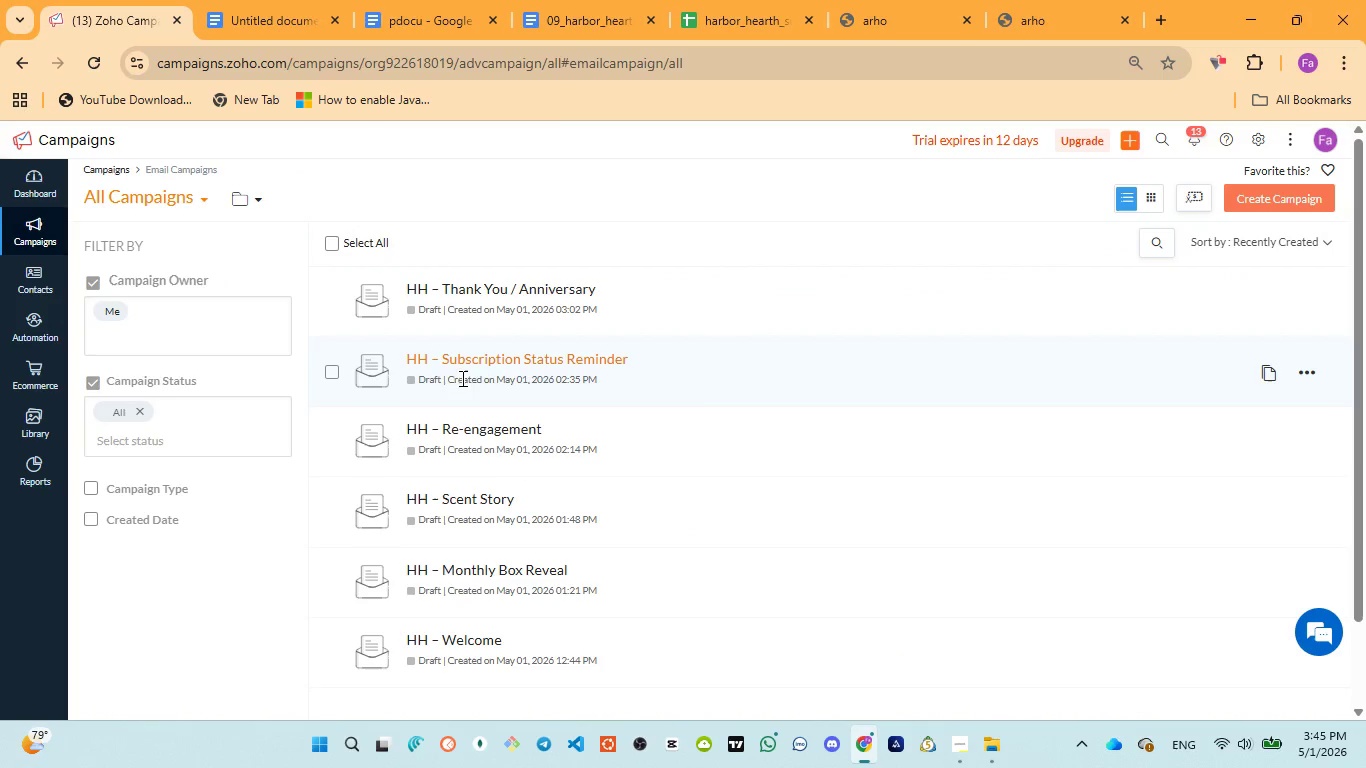 
wait(7.7)
 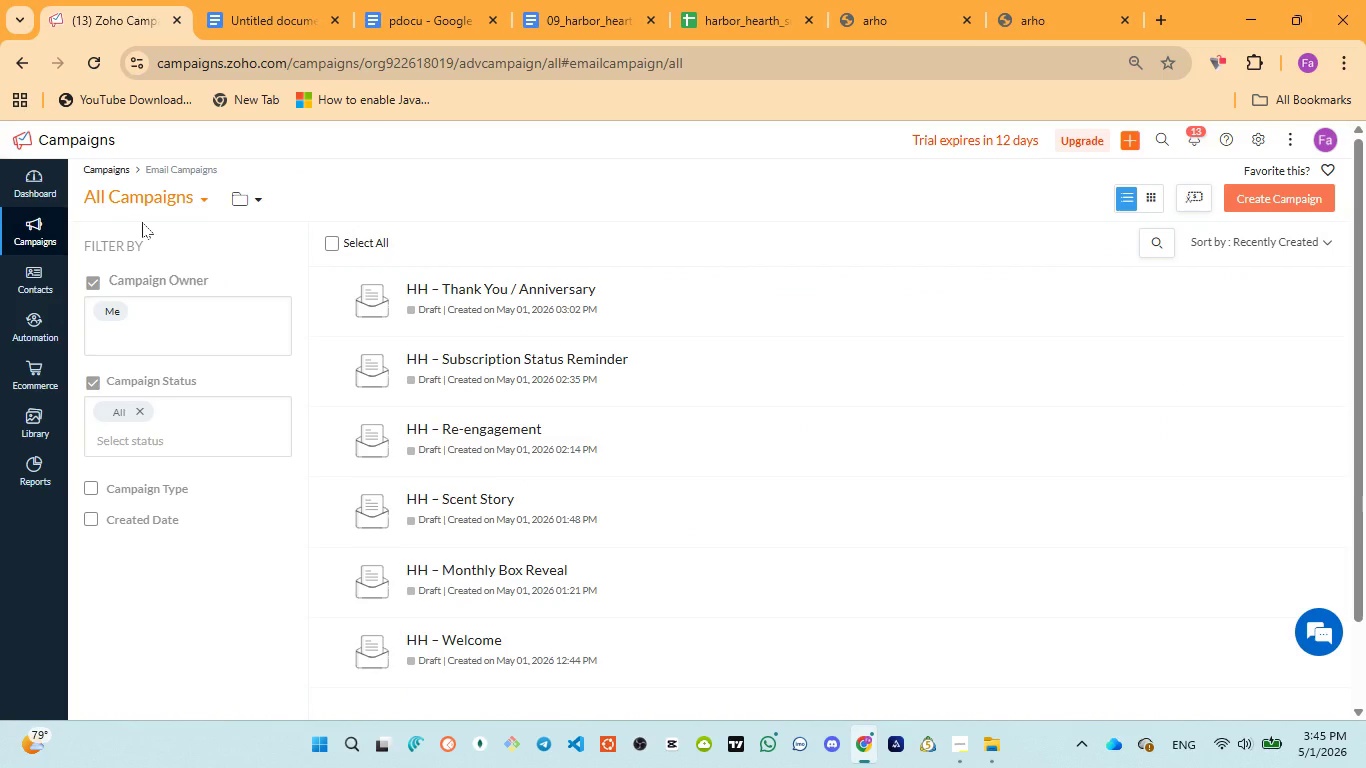 
left_click([488, 363])
 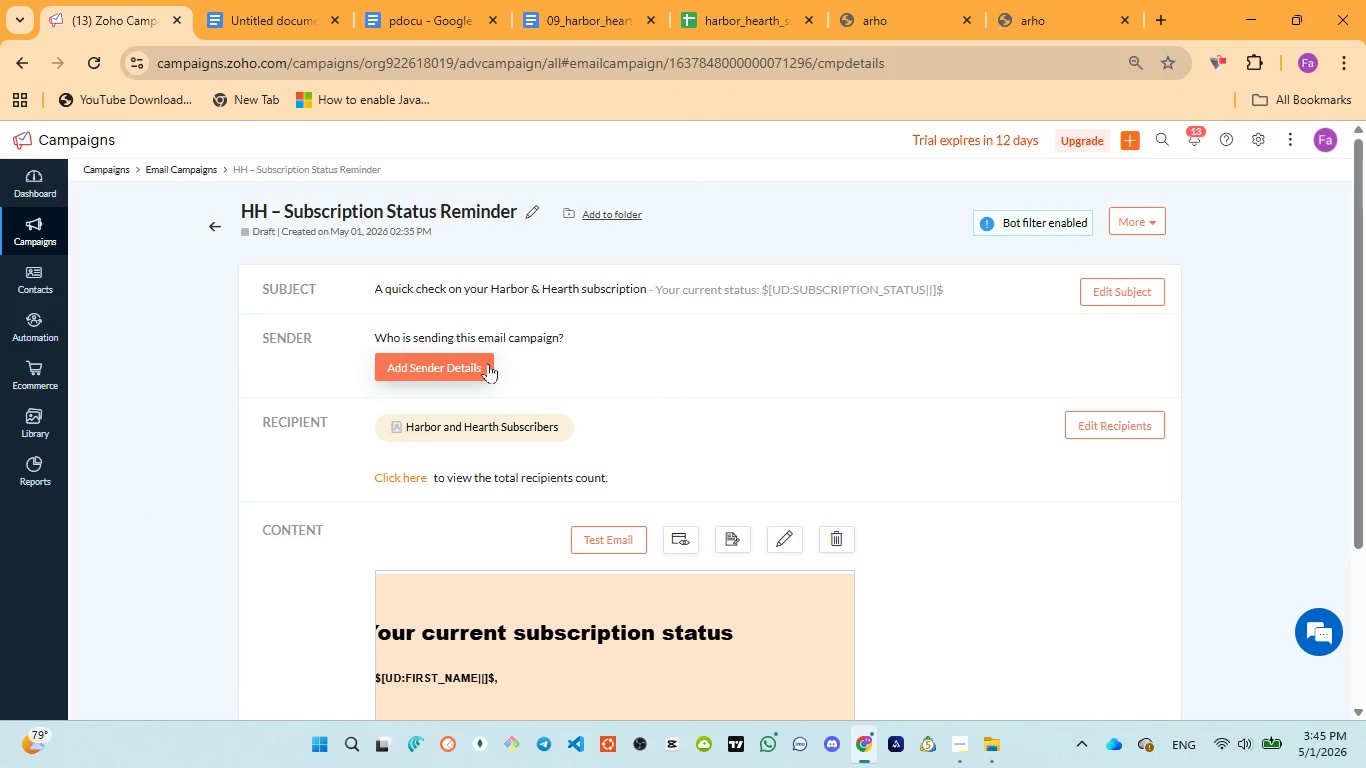 
wait(27.78)
 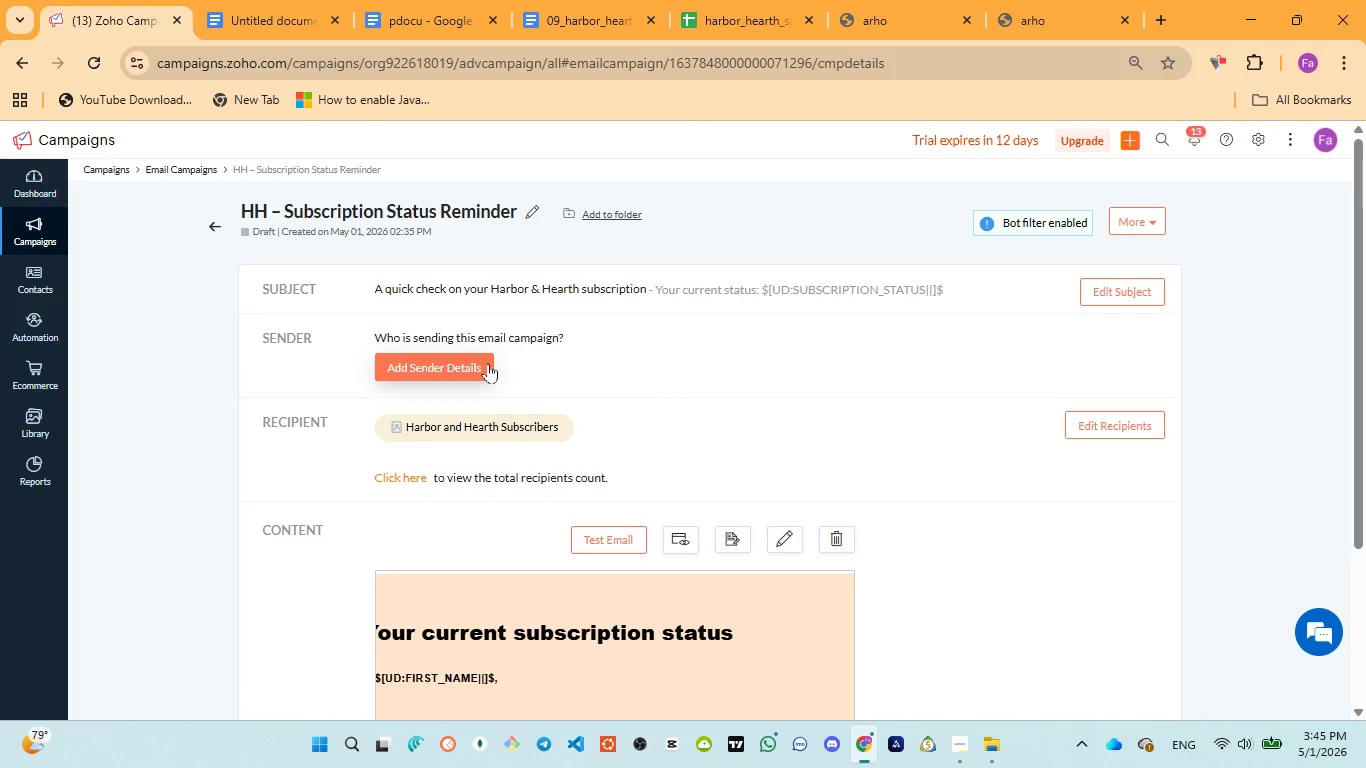 
left_click([787, 543])
 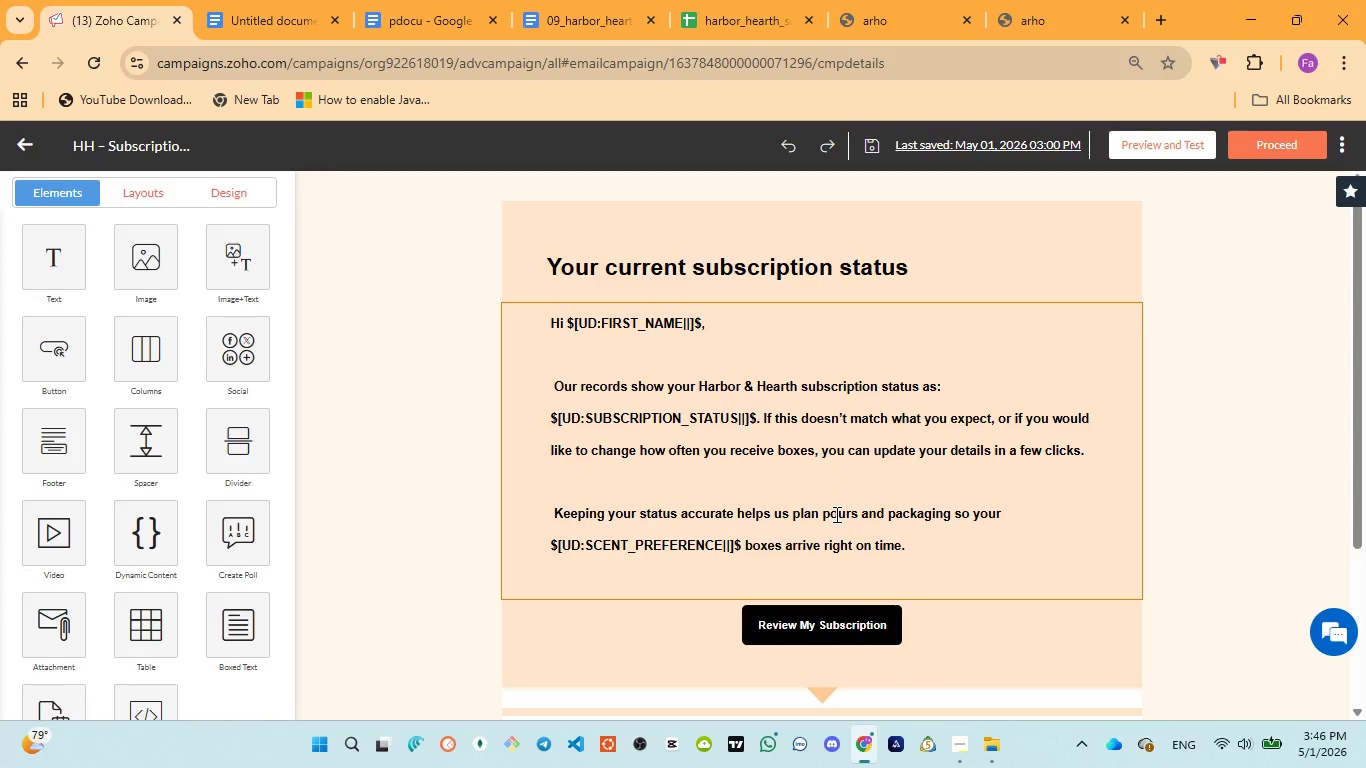 
wait(59.22)
 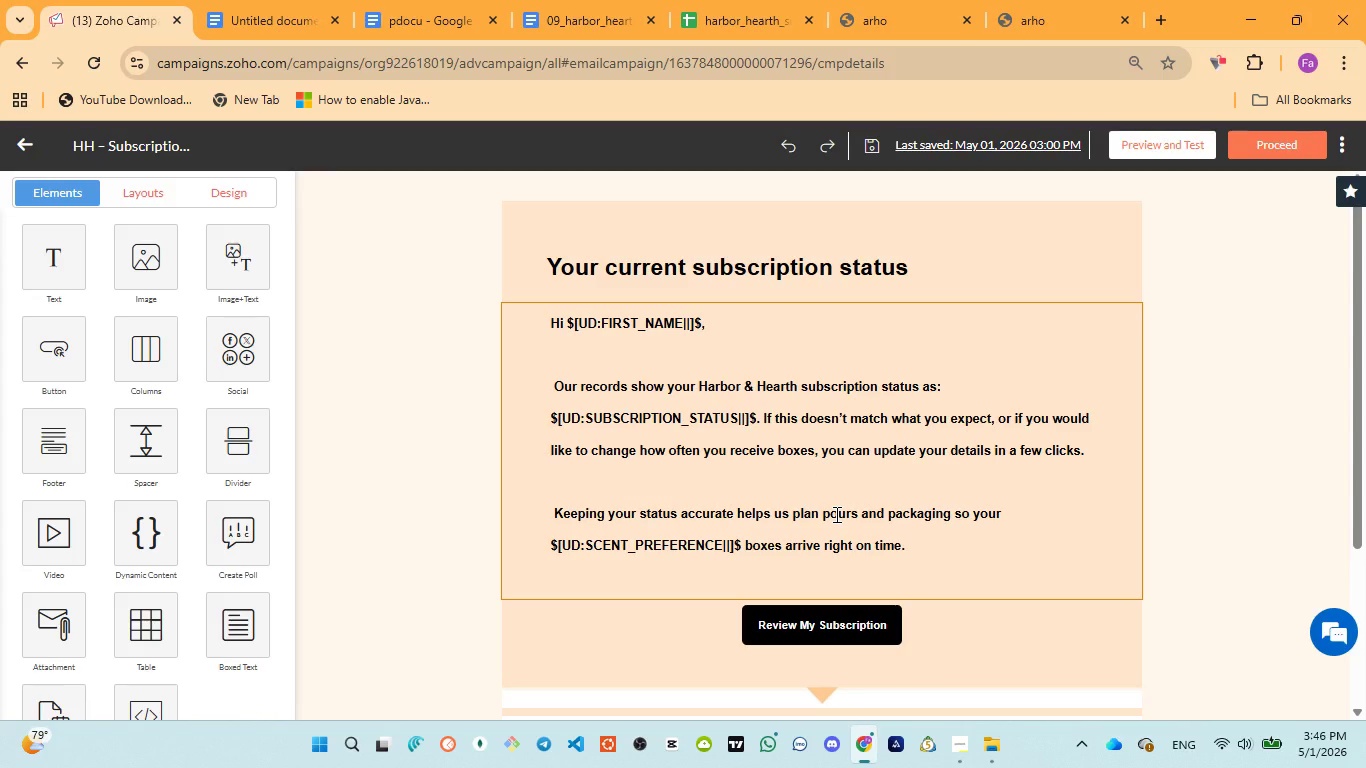 
scroll: coordinate [835, 515], scroll_direction: down, amount: 1.0
 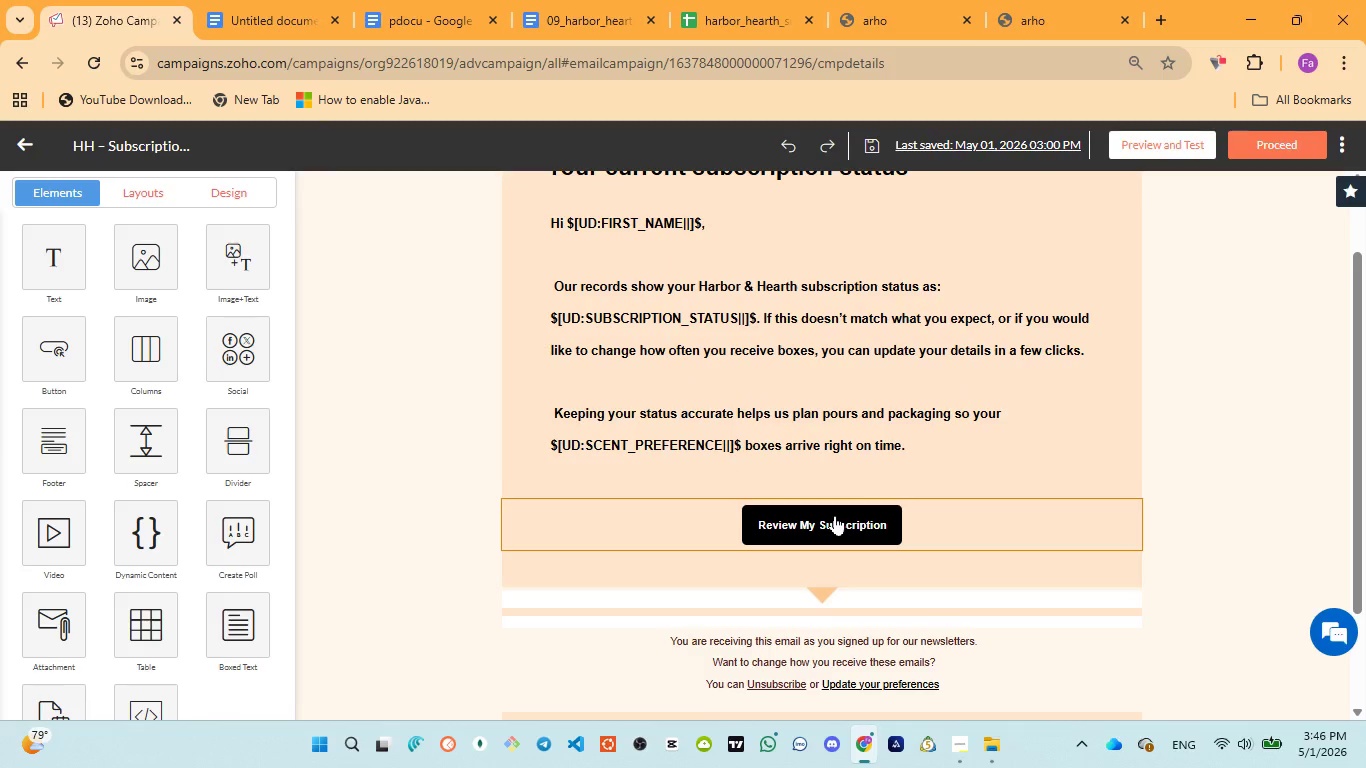 
scroll: coordinate [835, 515], scroll_direction: up, amount: 1.0
 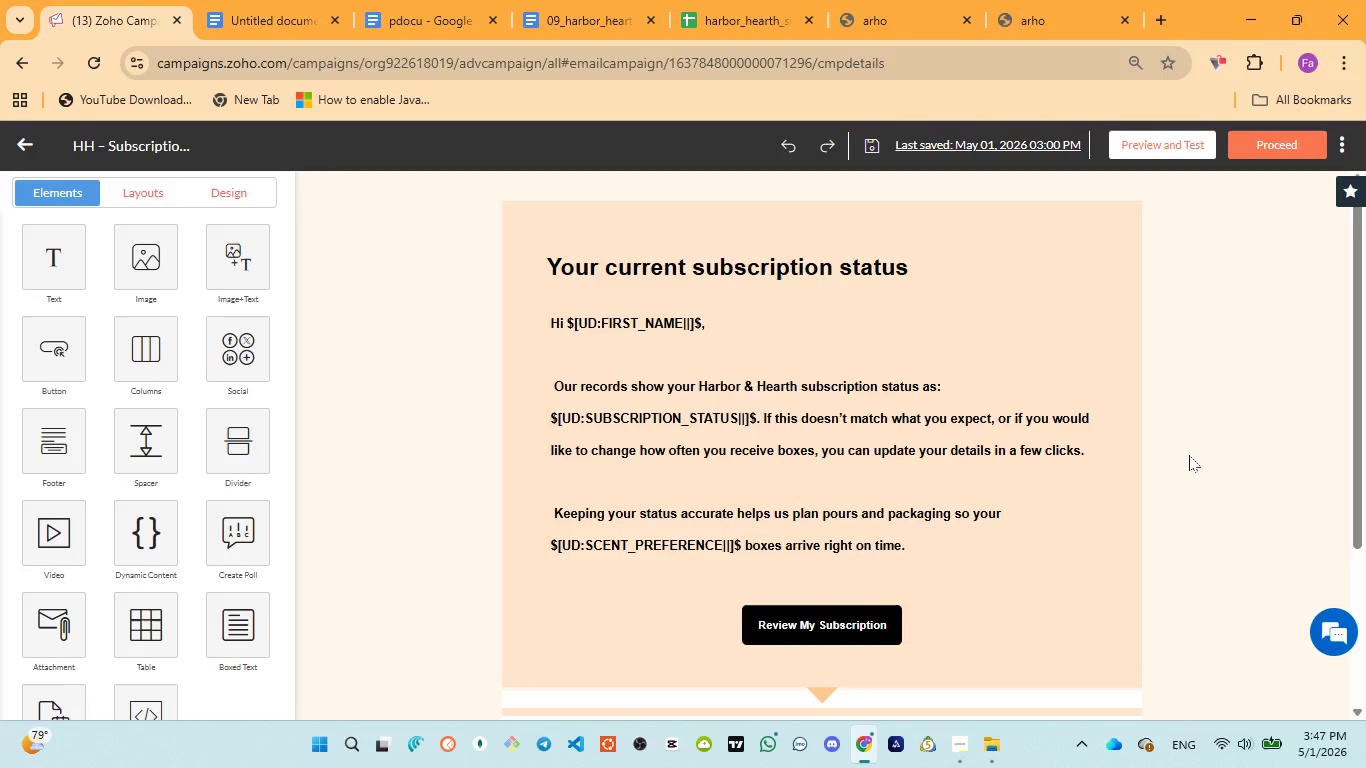 
wait(21.7)
 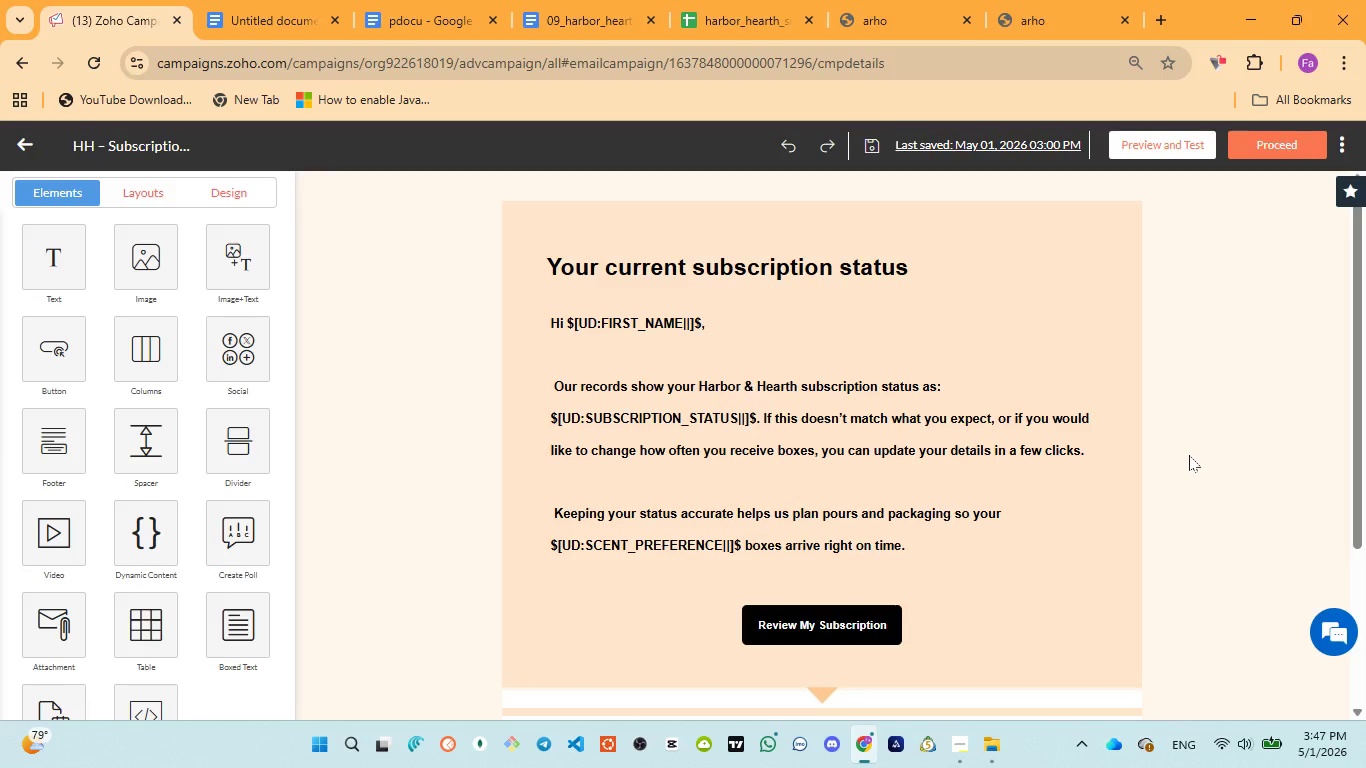 
key(Meta+PrintScreen)
 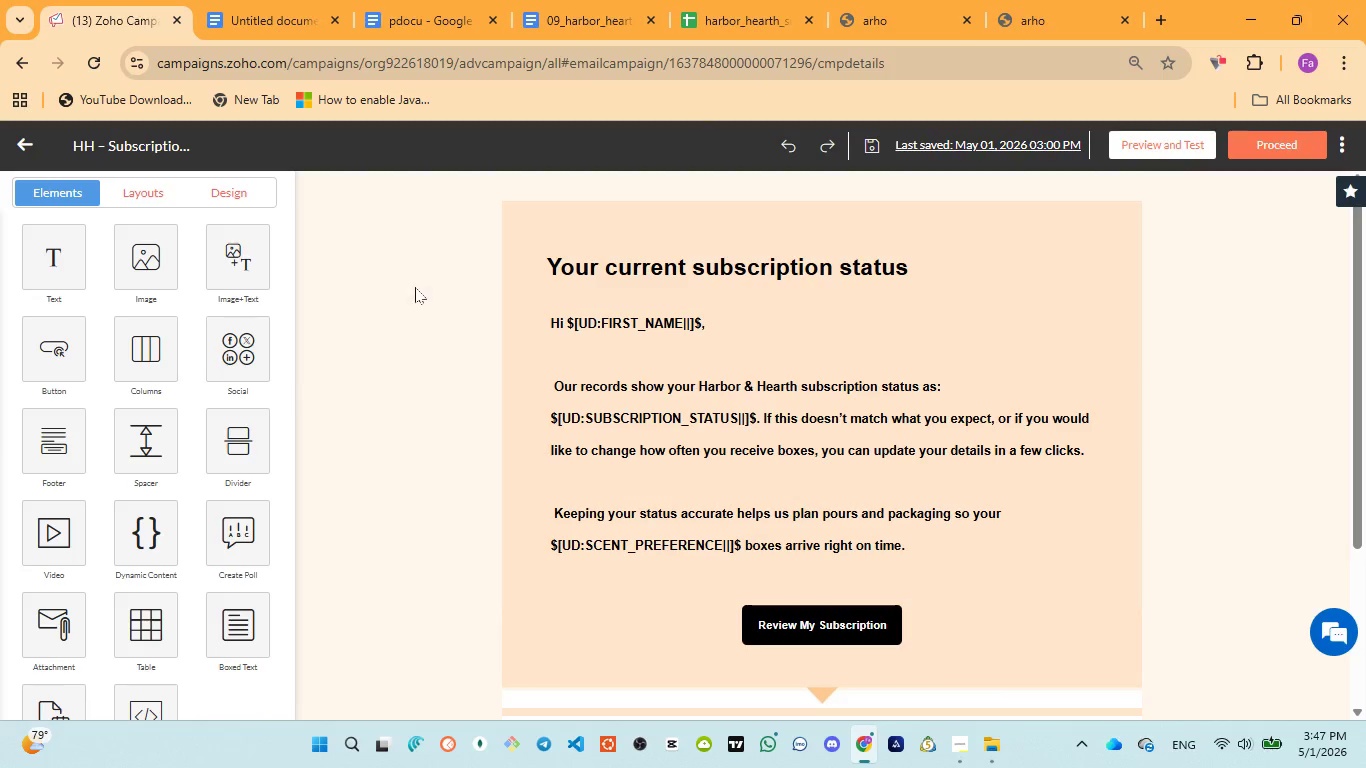 
left_click([387, 22])
 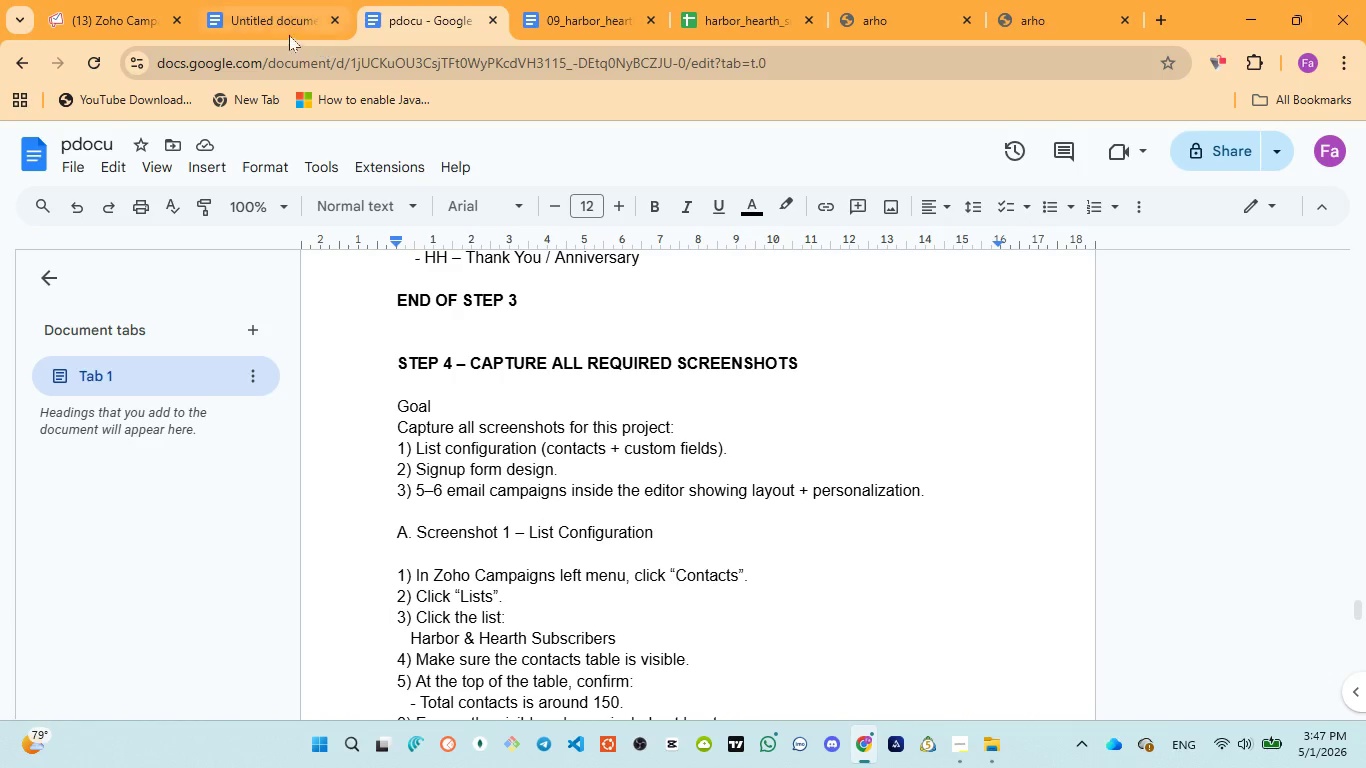 
left_click([276, 7])
 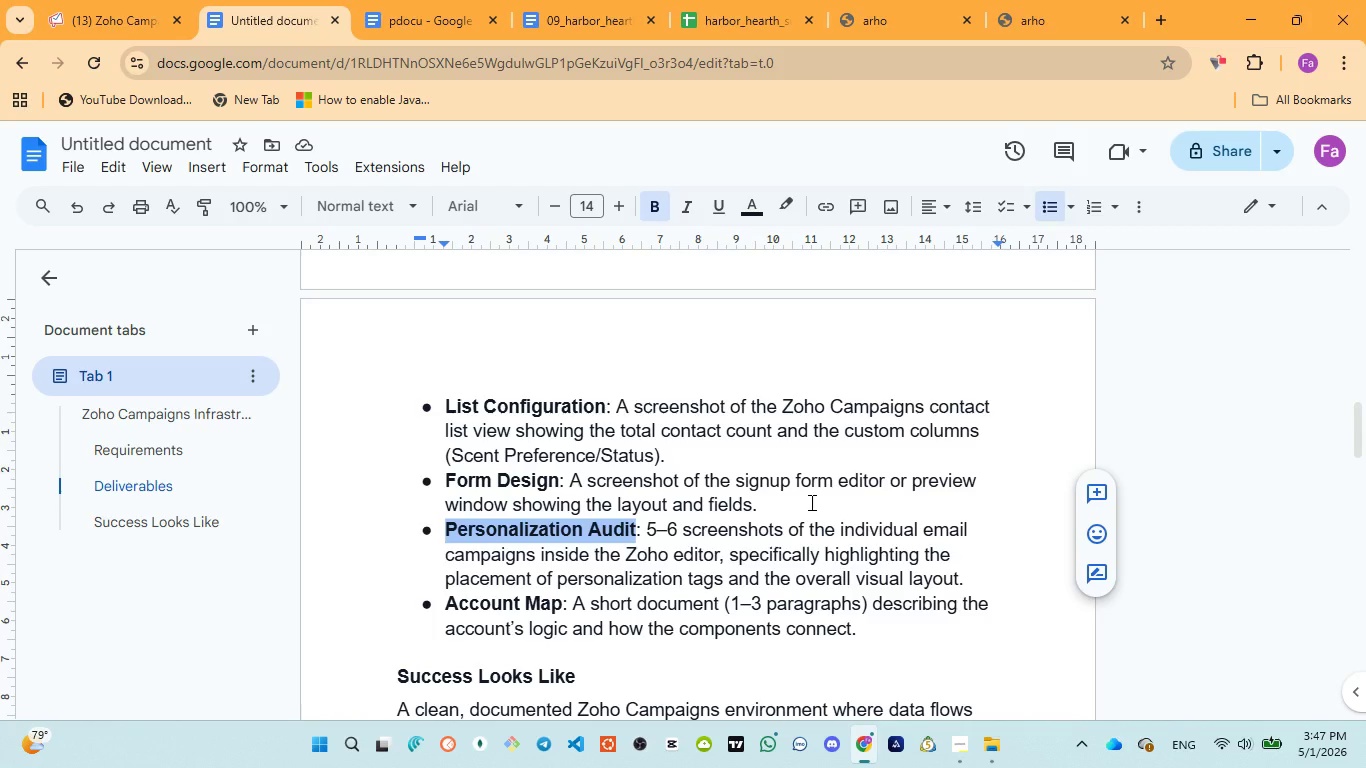 
key(Control+C)
 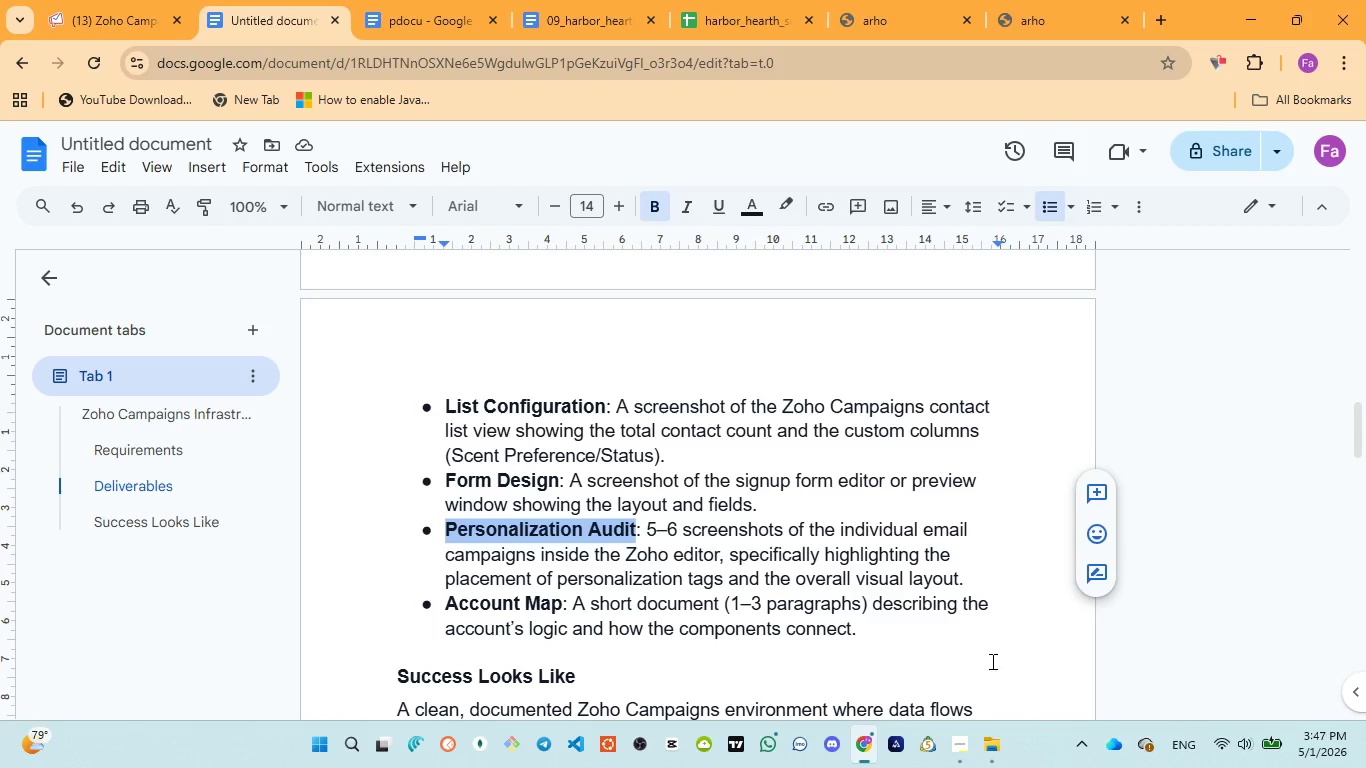 
mouse_move([991, 703])
 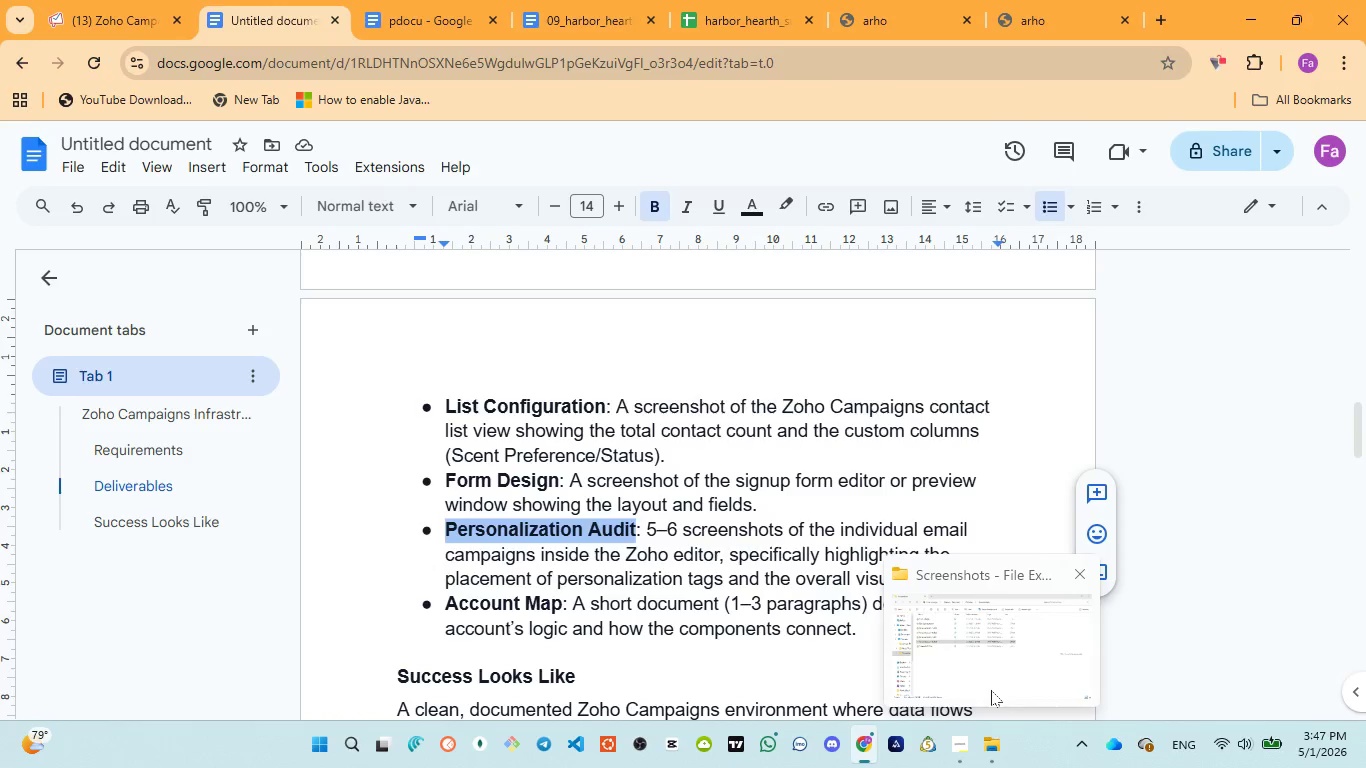 
left_click([991, 690])
 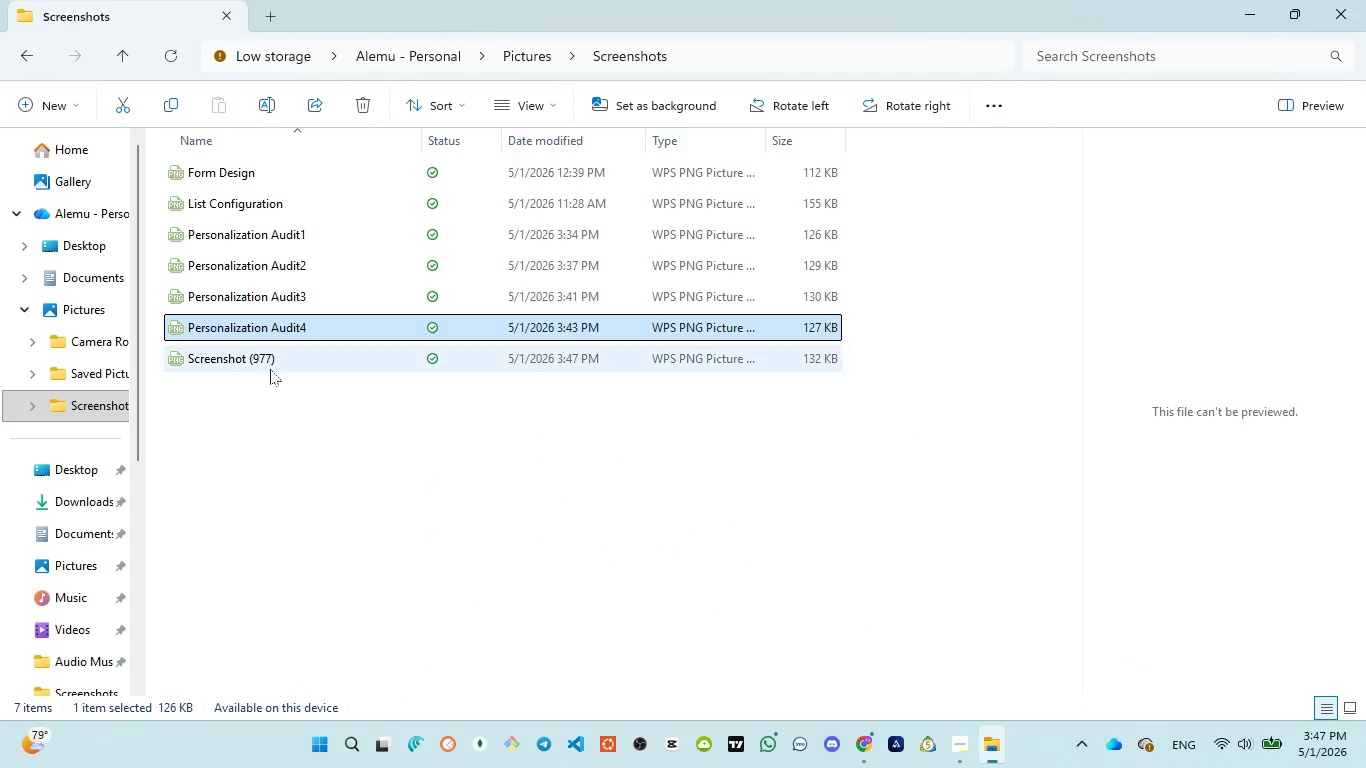 
left_click([270, 369])
 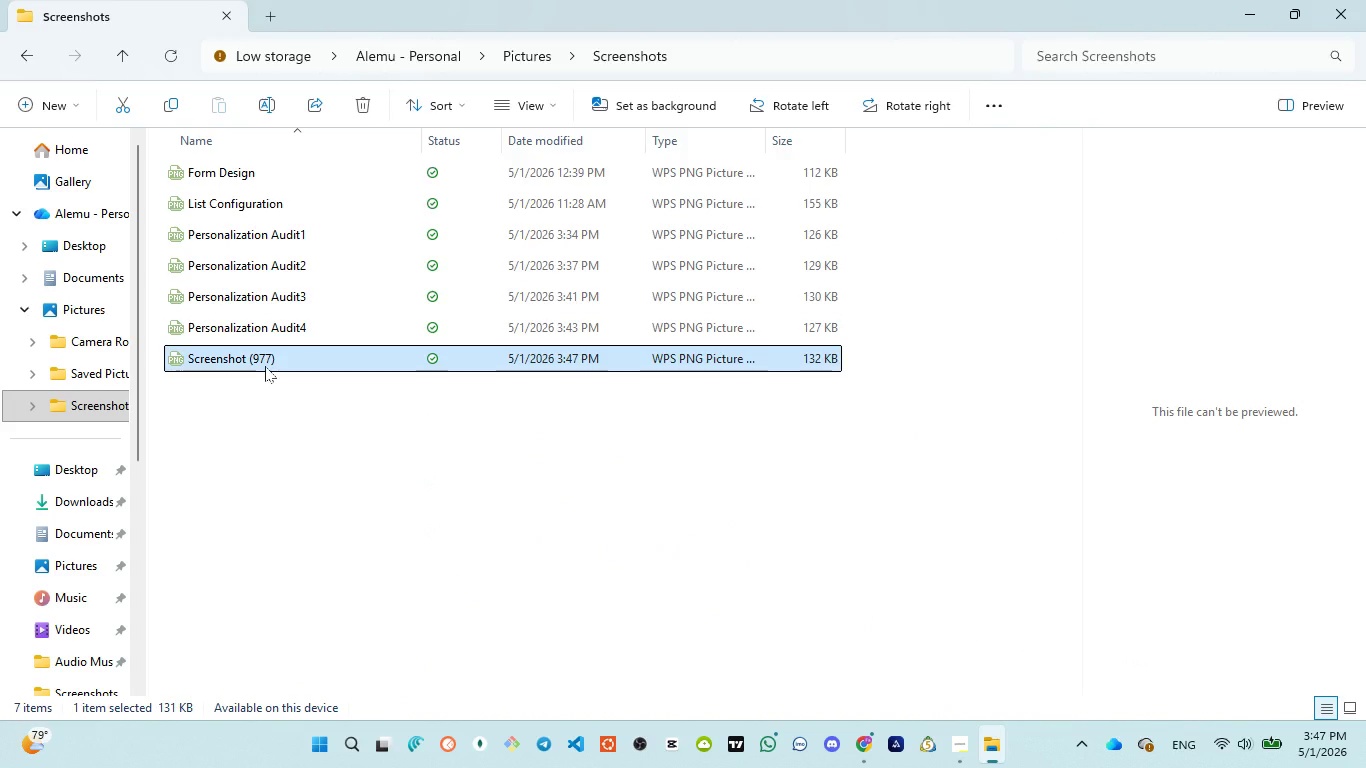 
left_click([265, 366])
 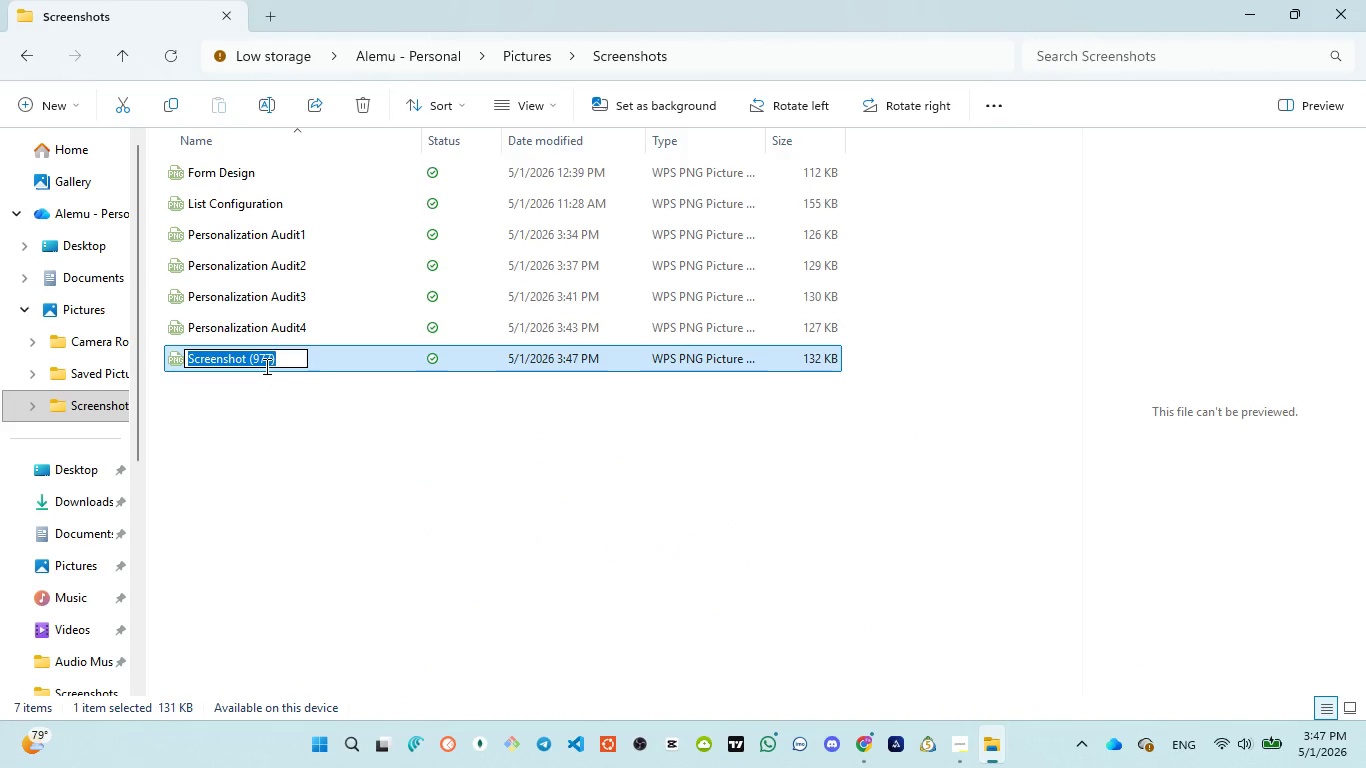 
key(Control+V)
 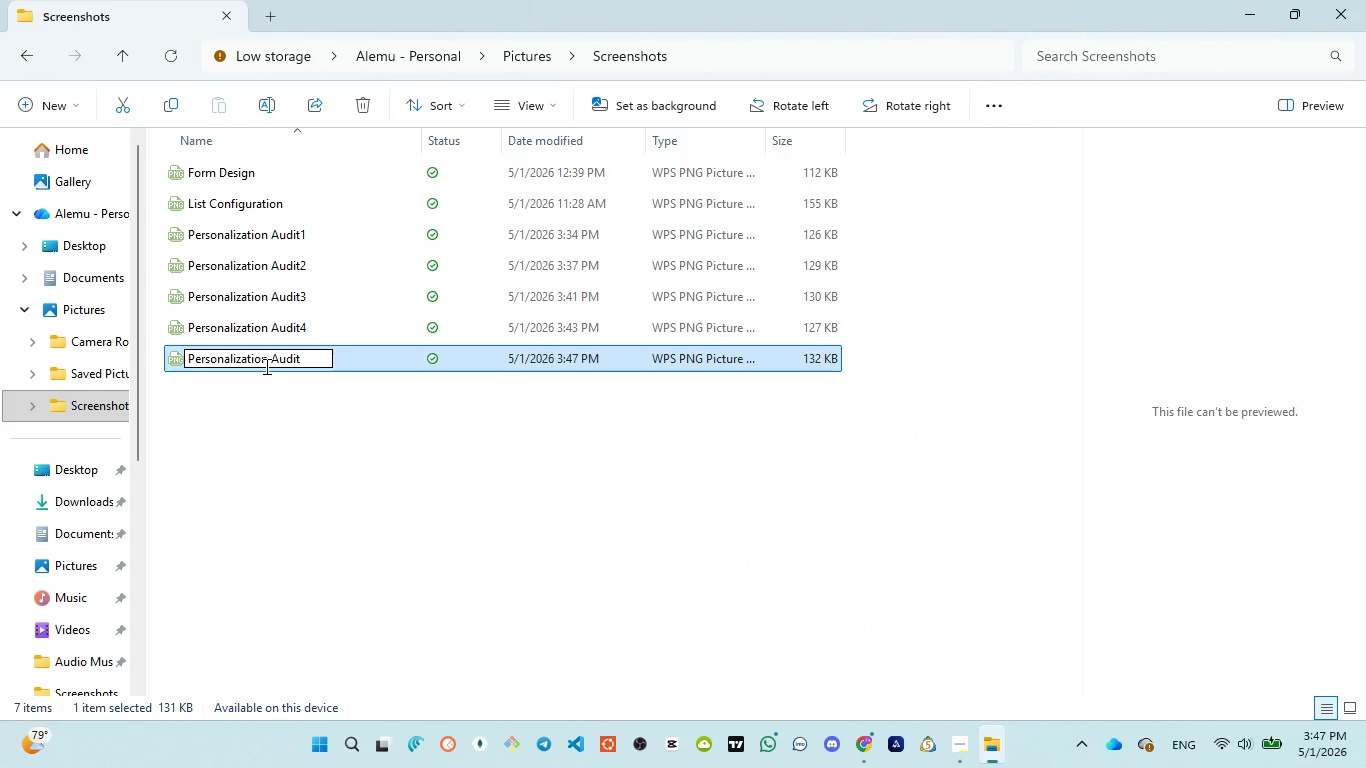 
key(5)
 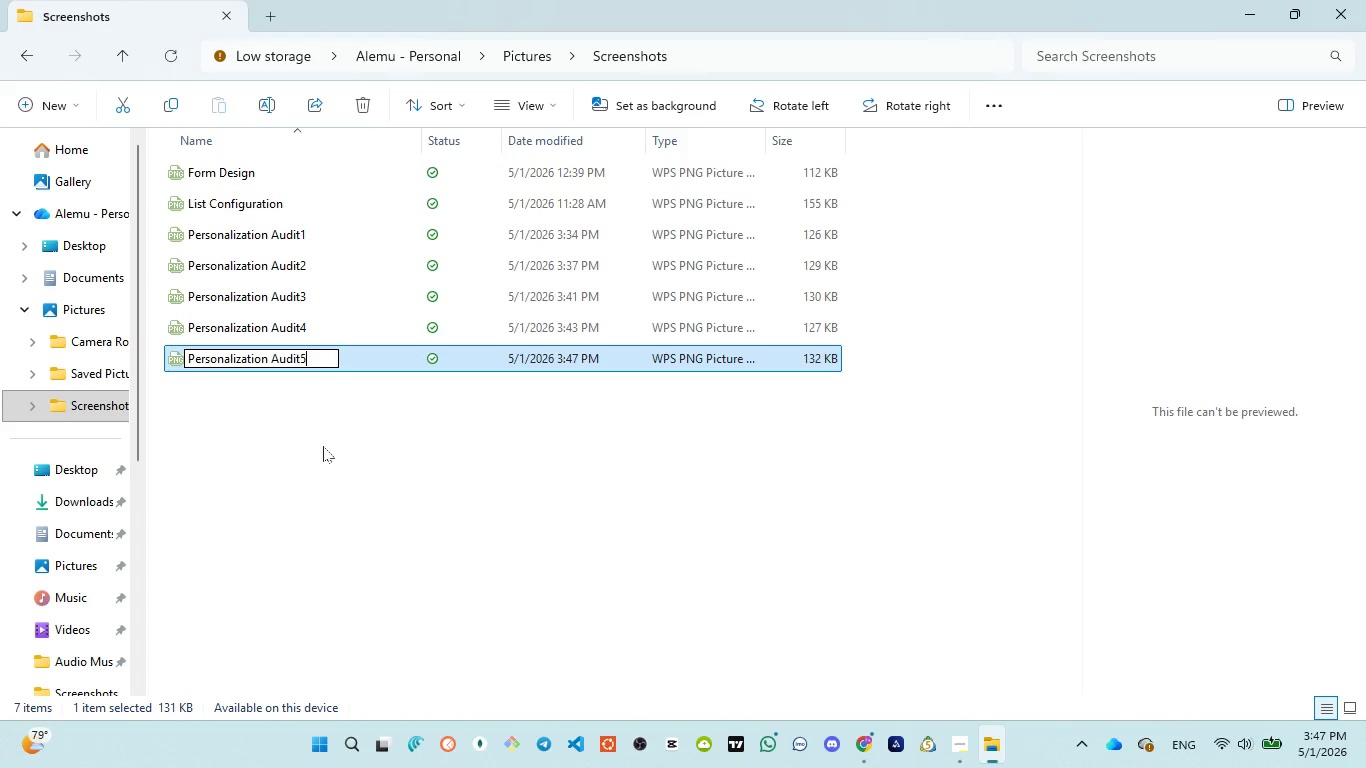 
left_click([324, 446])
 